 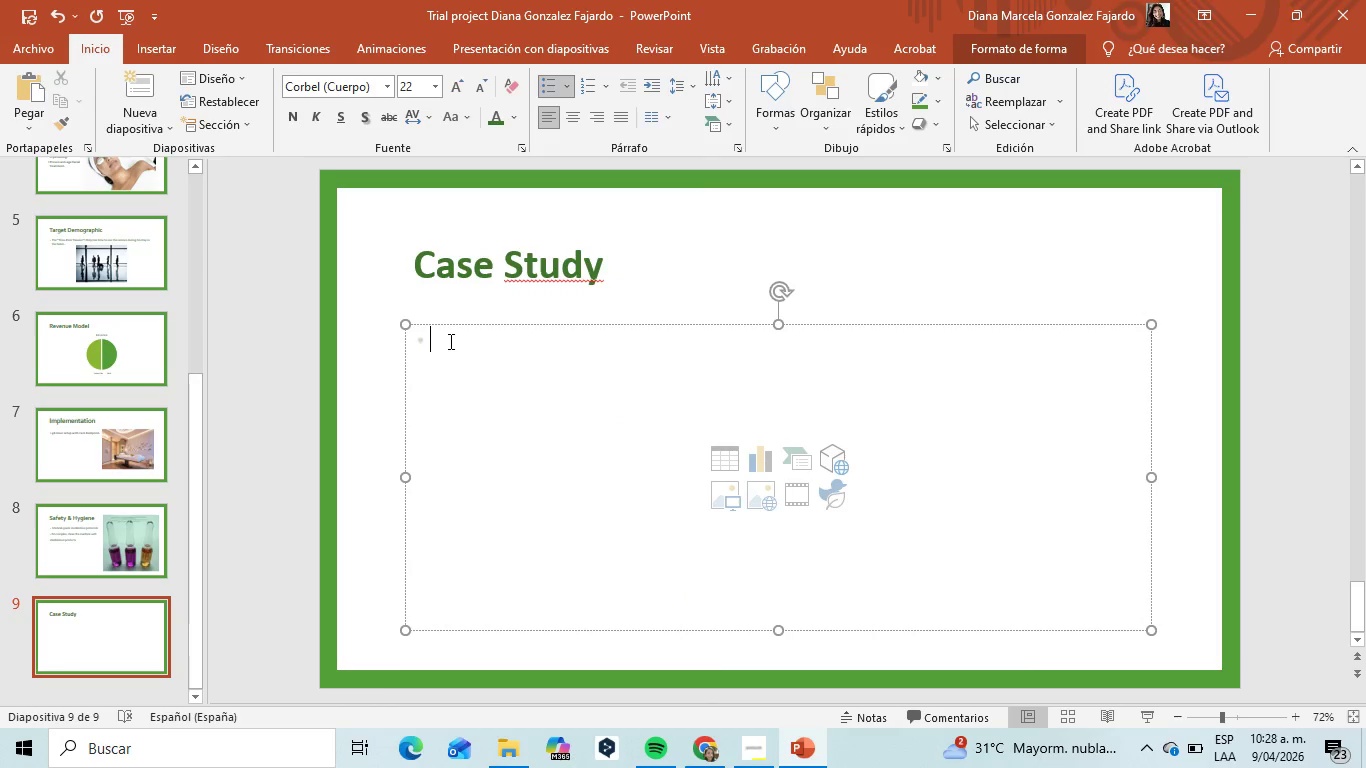 
key(Control+V)
 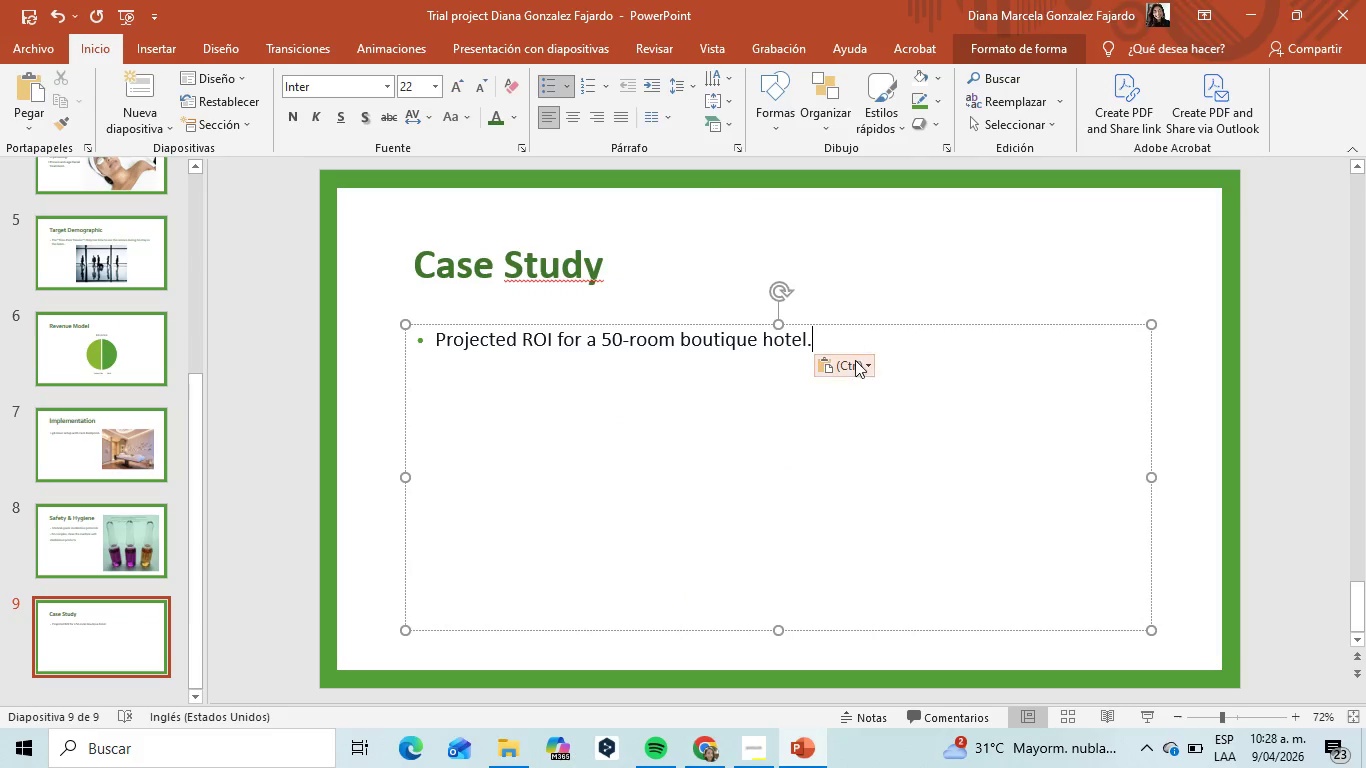 
left_click([853, 369])
 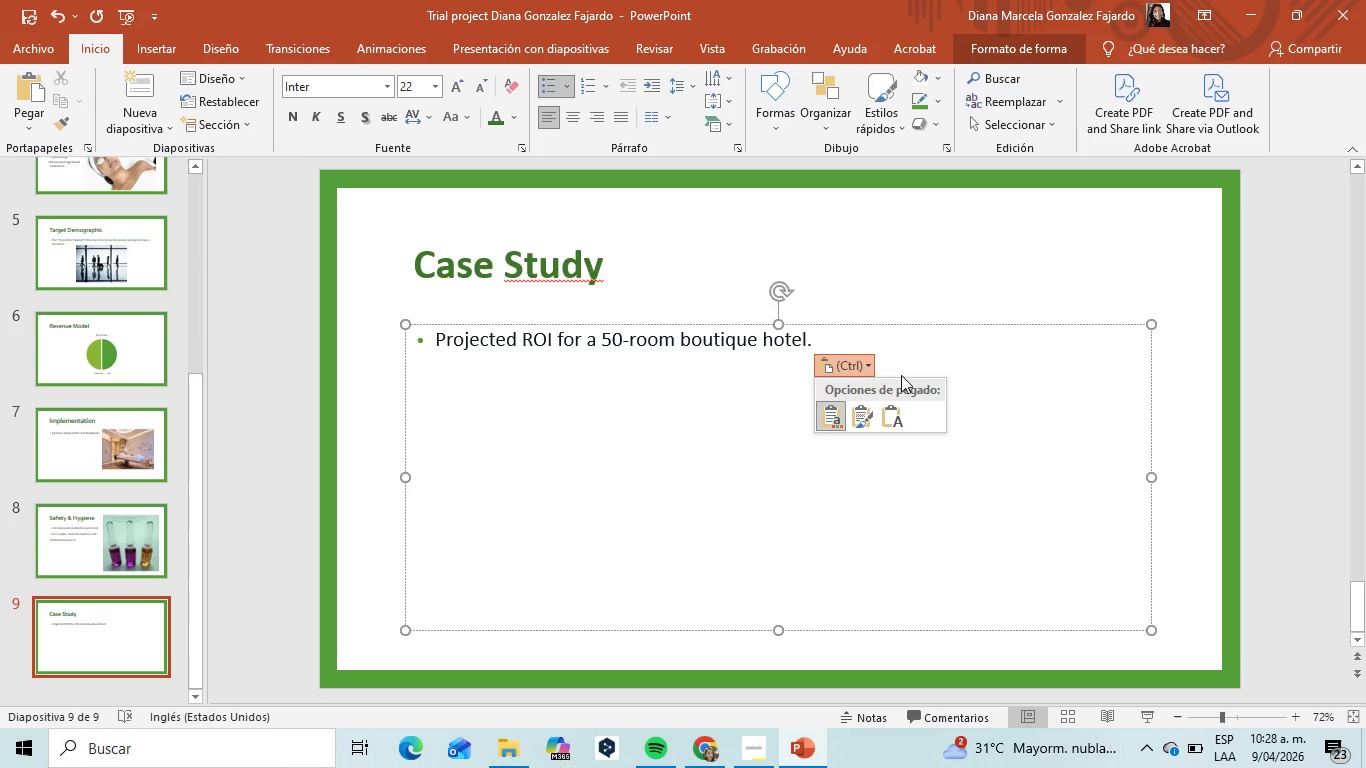 
left_click([888, 414])
 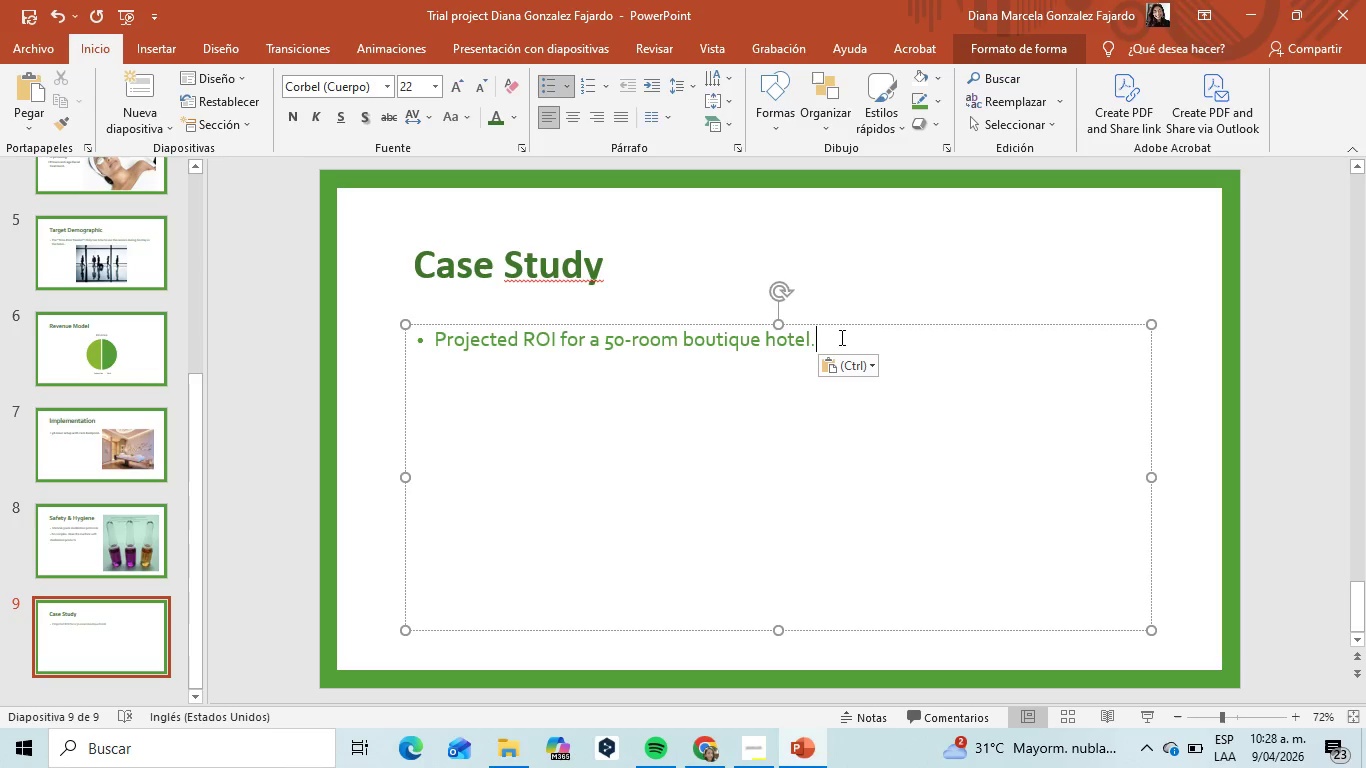 
left_click_drag(start_coordinate=[840, 337], to_coordinate=[452, 337])
 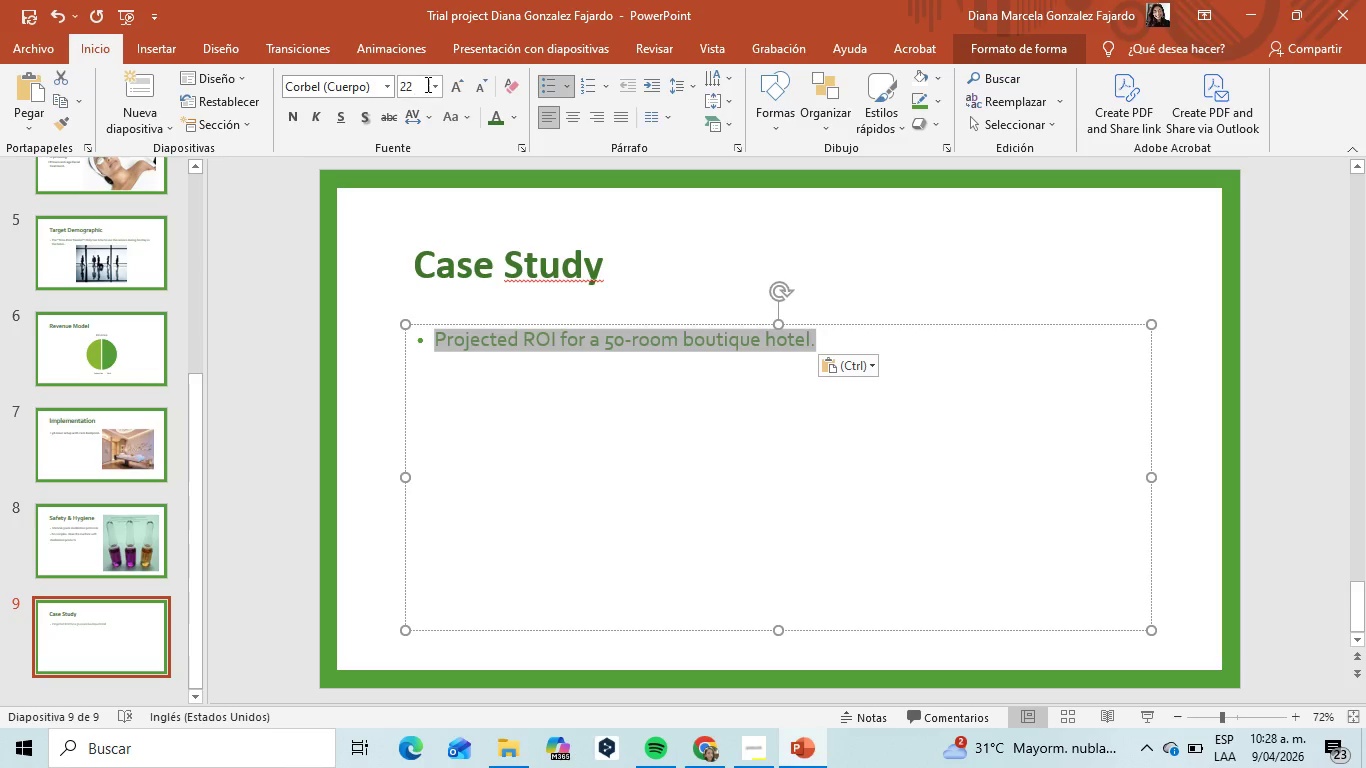 
left_click([431, 83])
 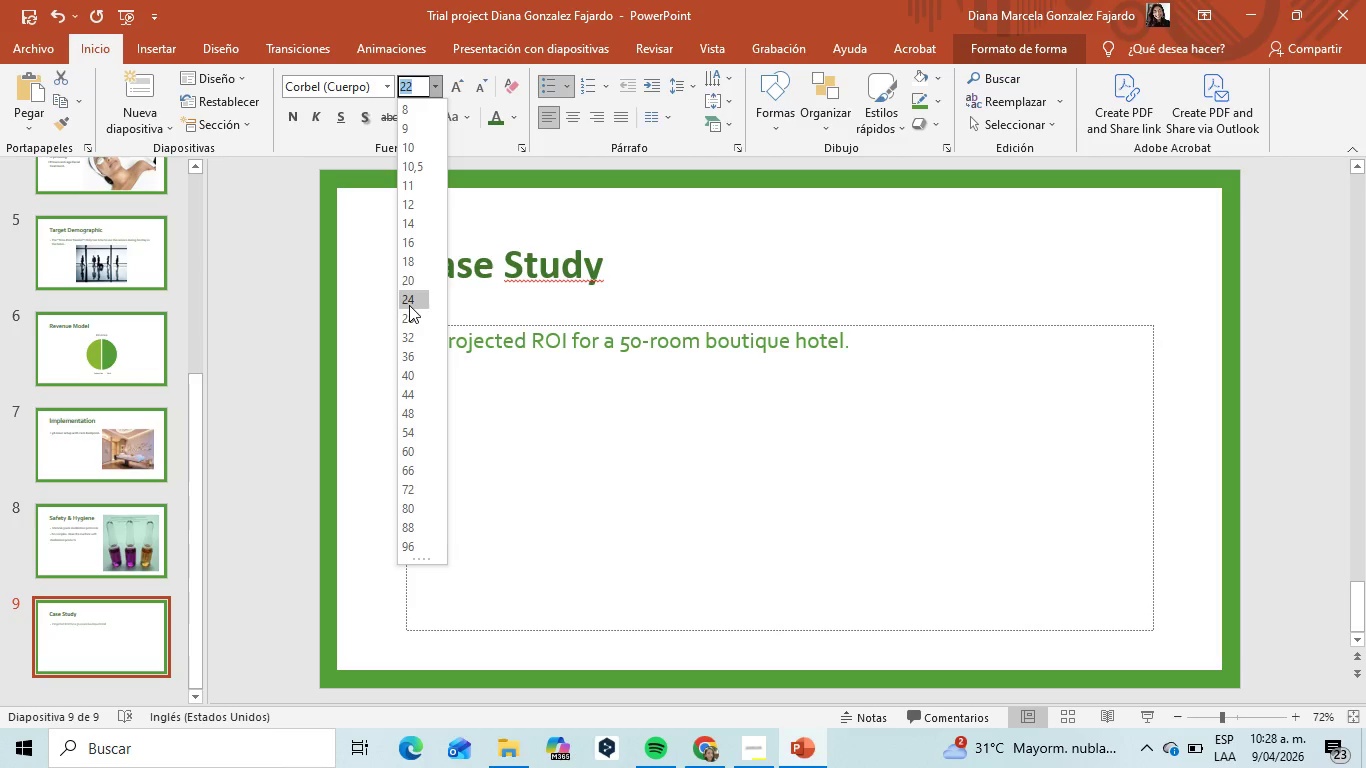 
left_click([410, 306])
 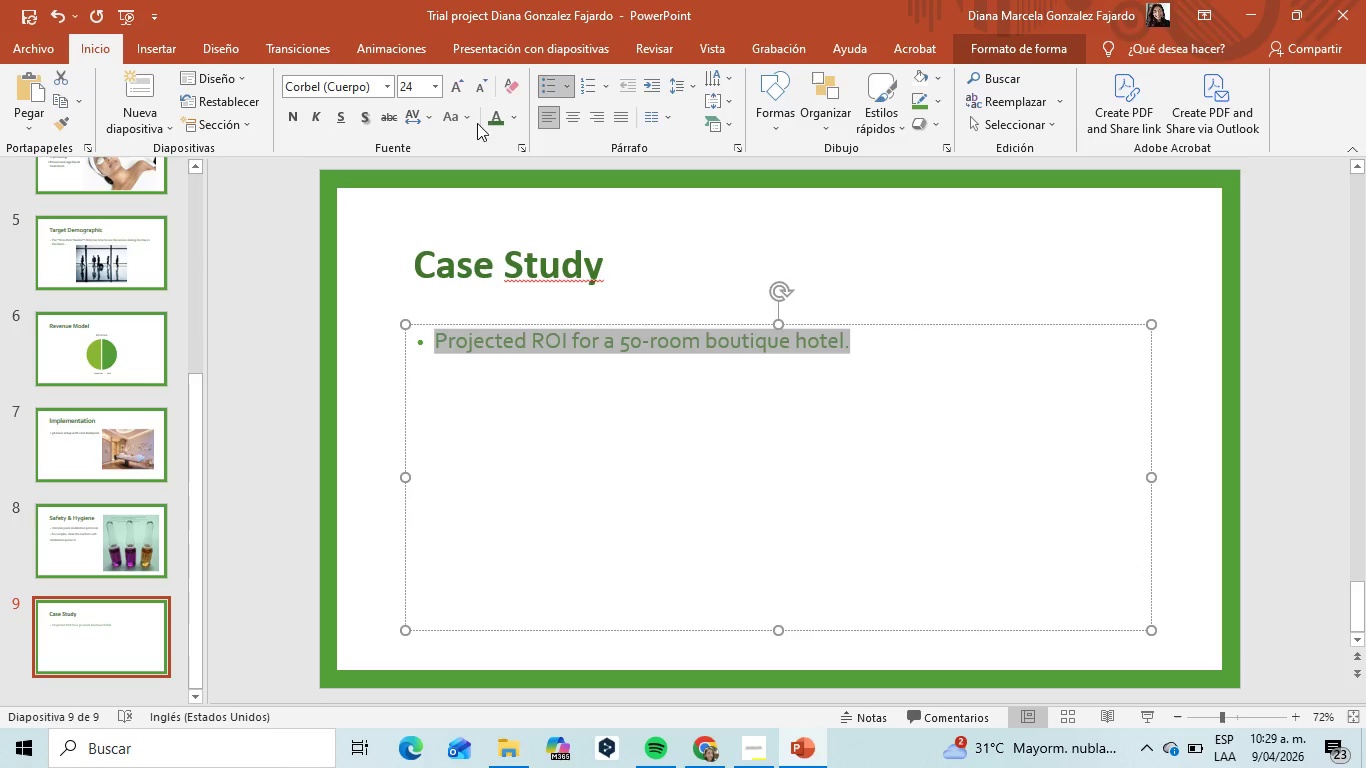 
left_click([496, 123])
 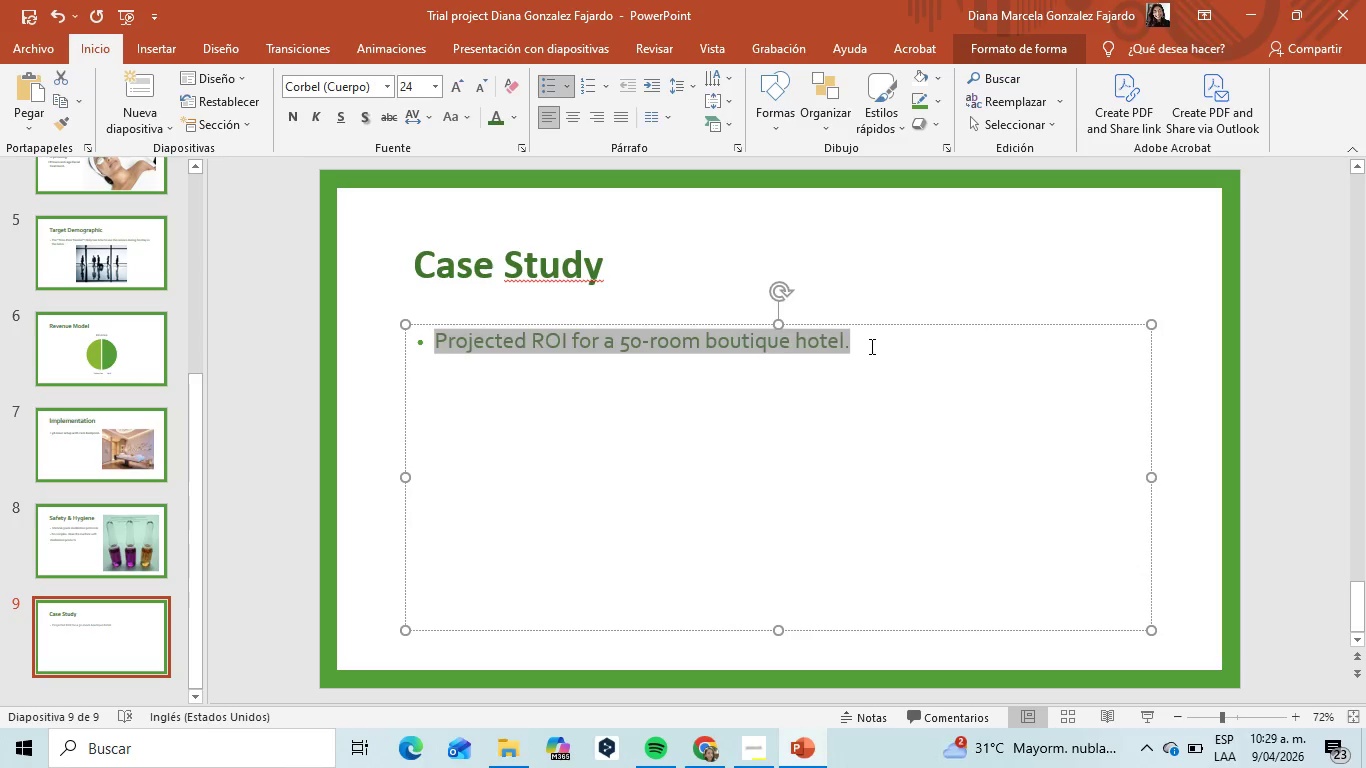 
left_click([870, 346])
 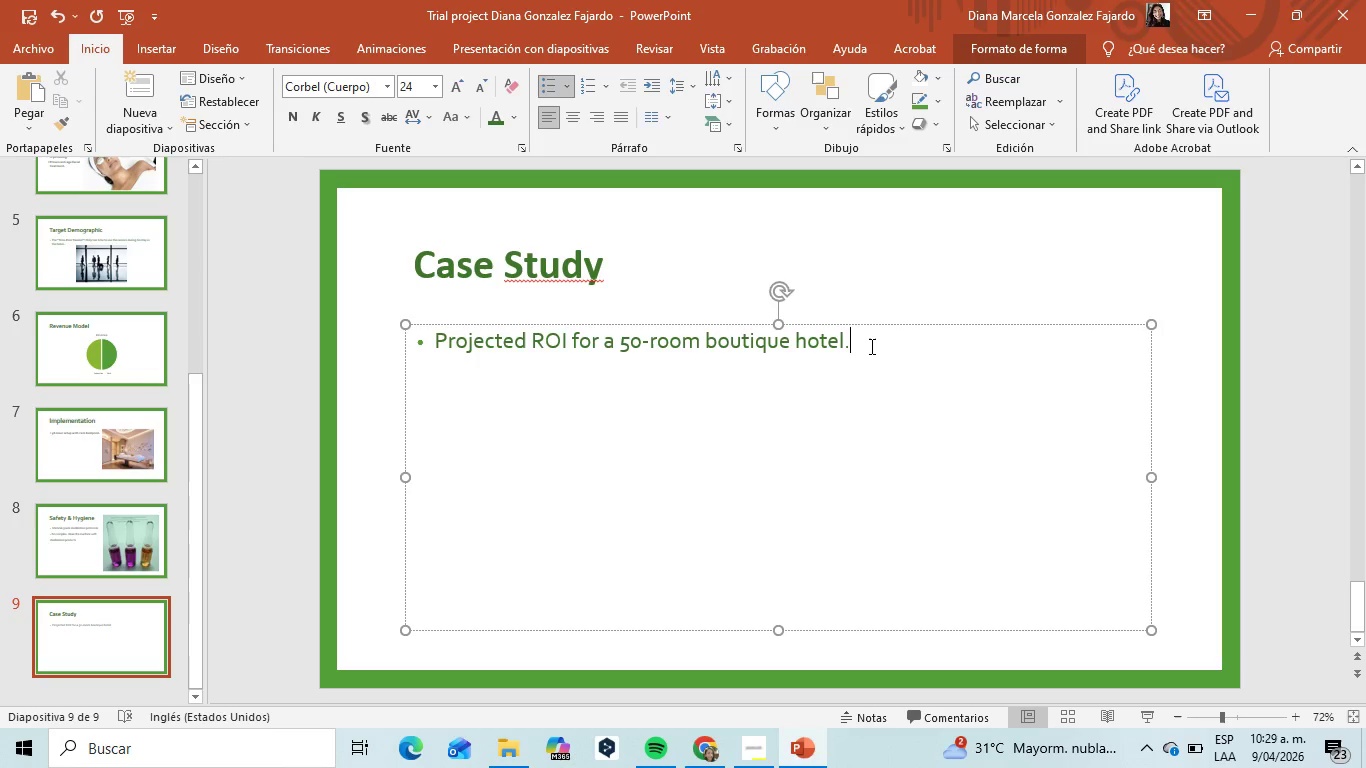 
key(Backspace)
 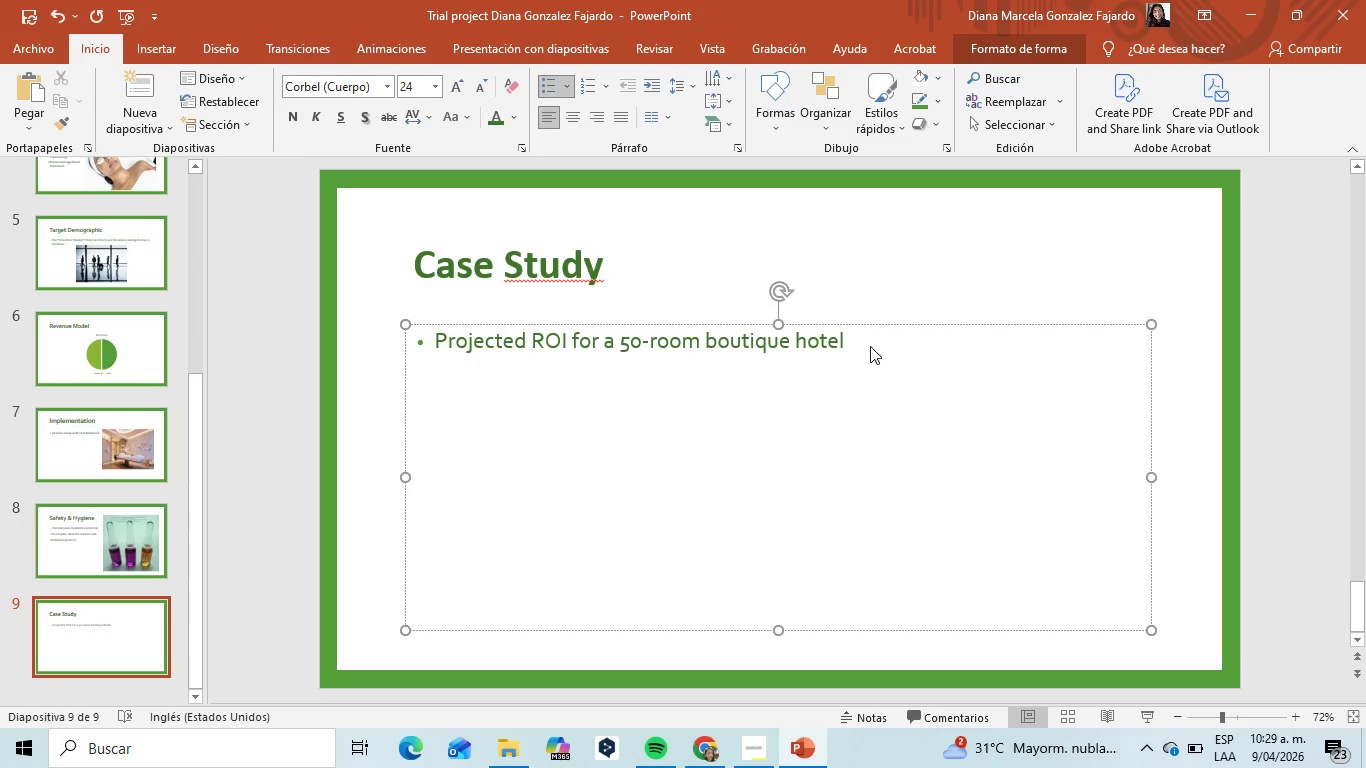 
key(Shift+Minus)
 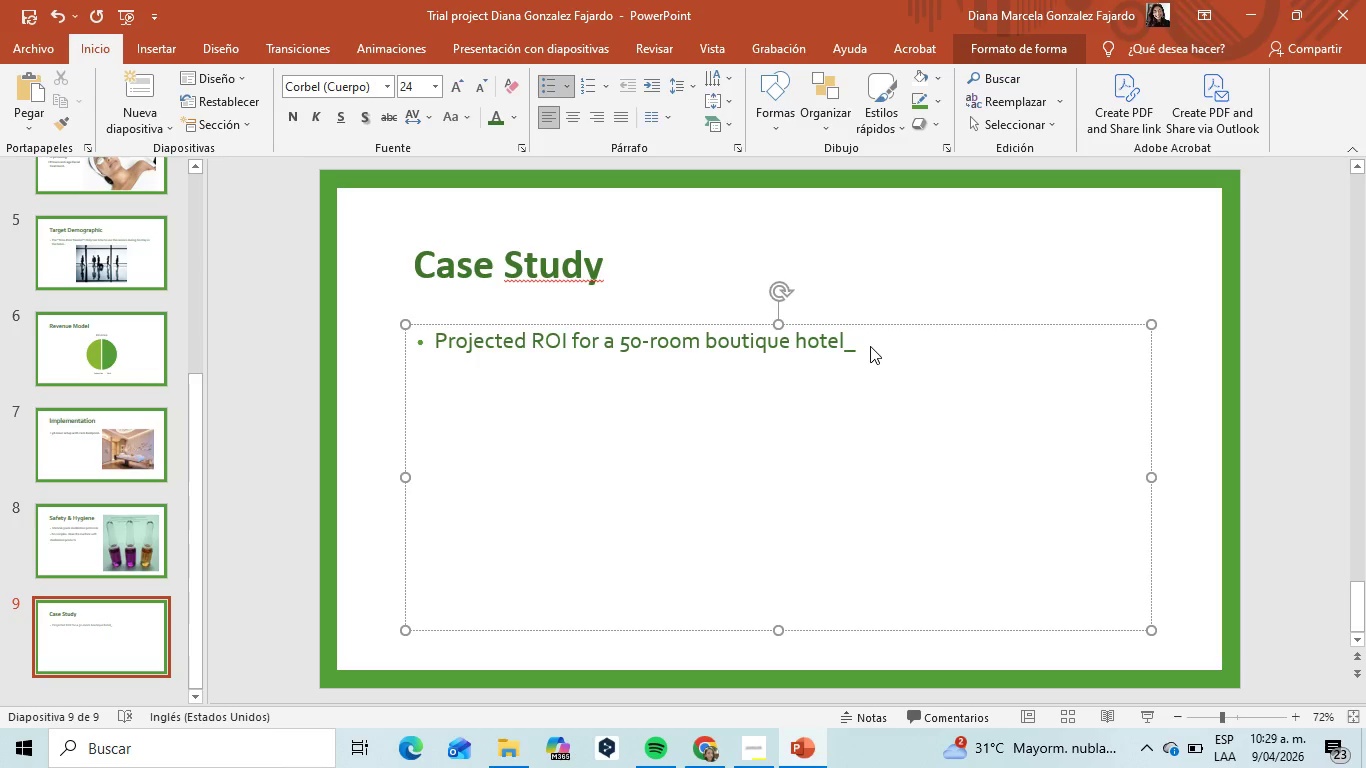 
key(Backspace)
 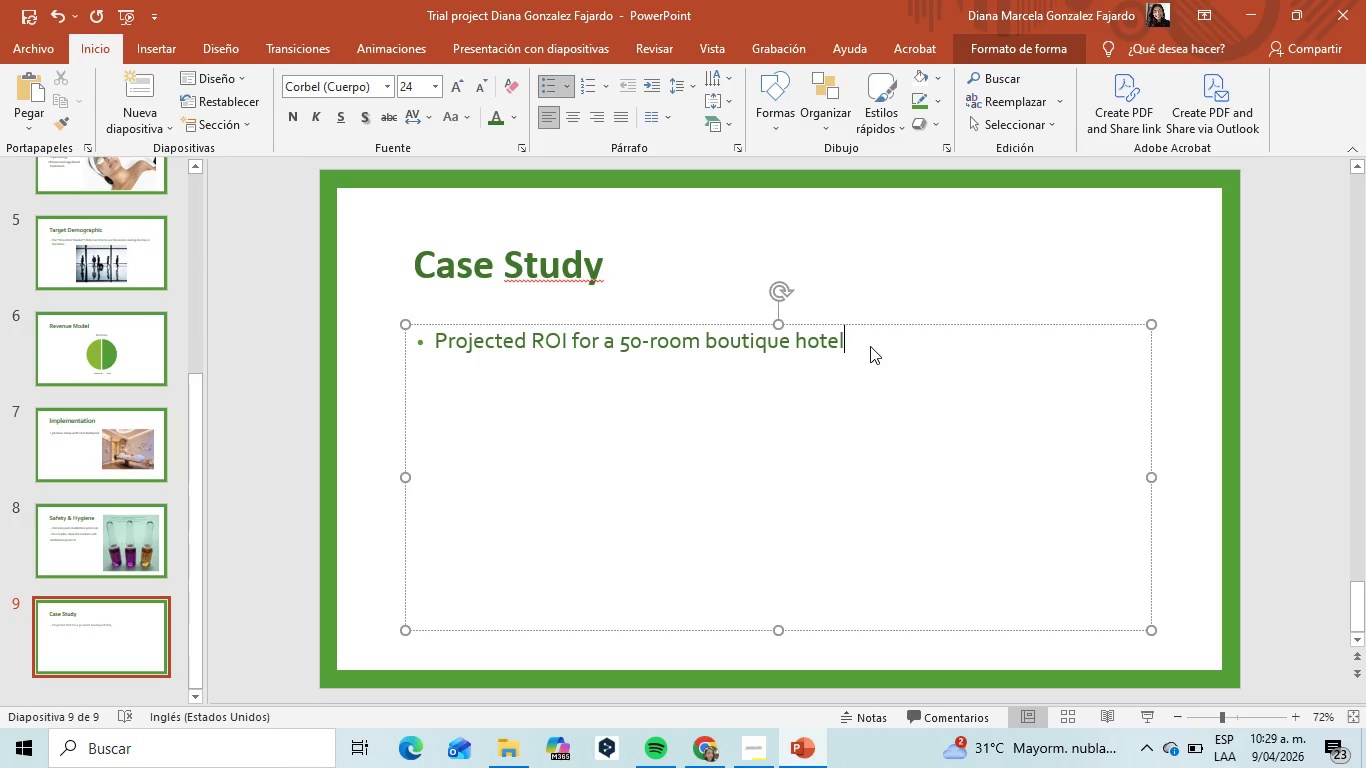 
key(Shift+Period)
 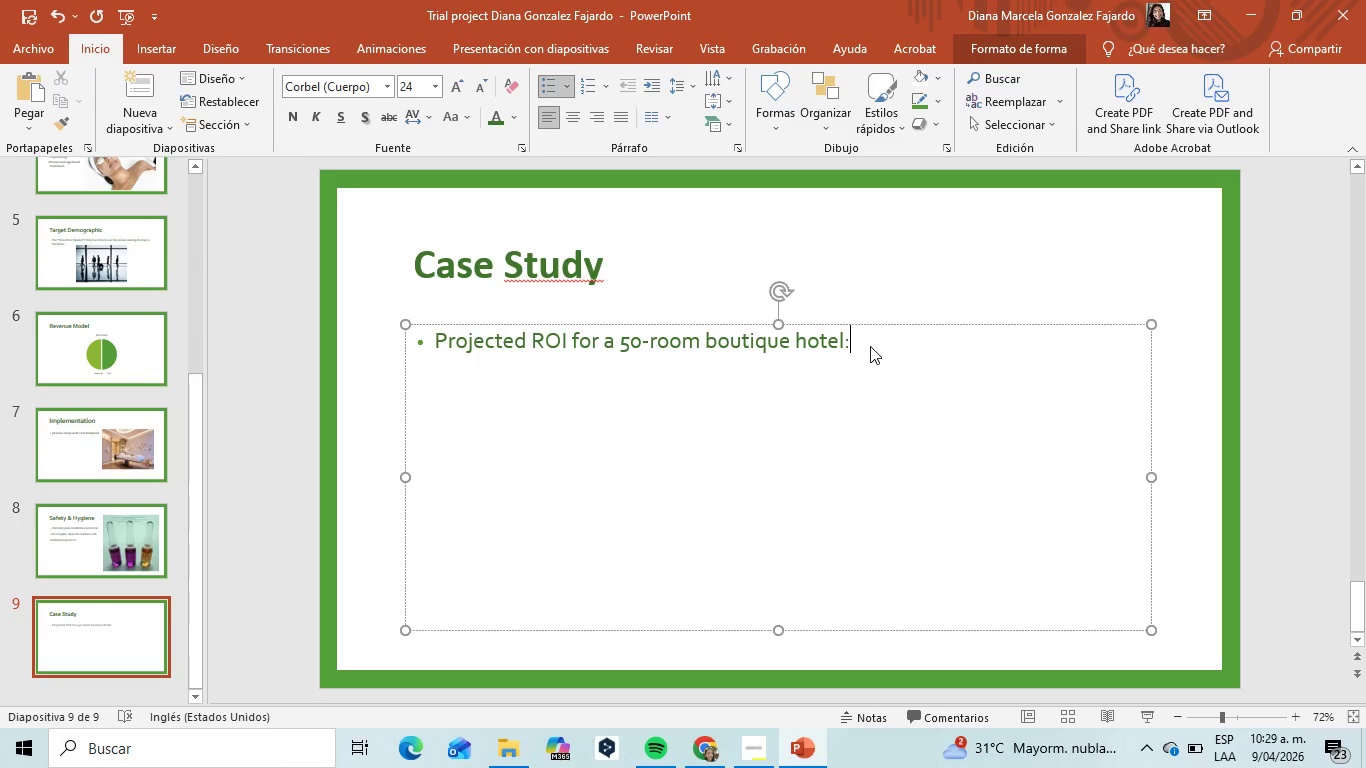 
key(Enter)
 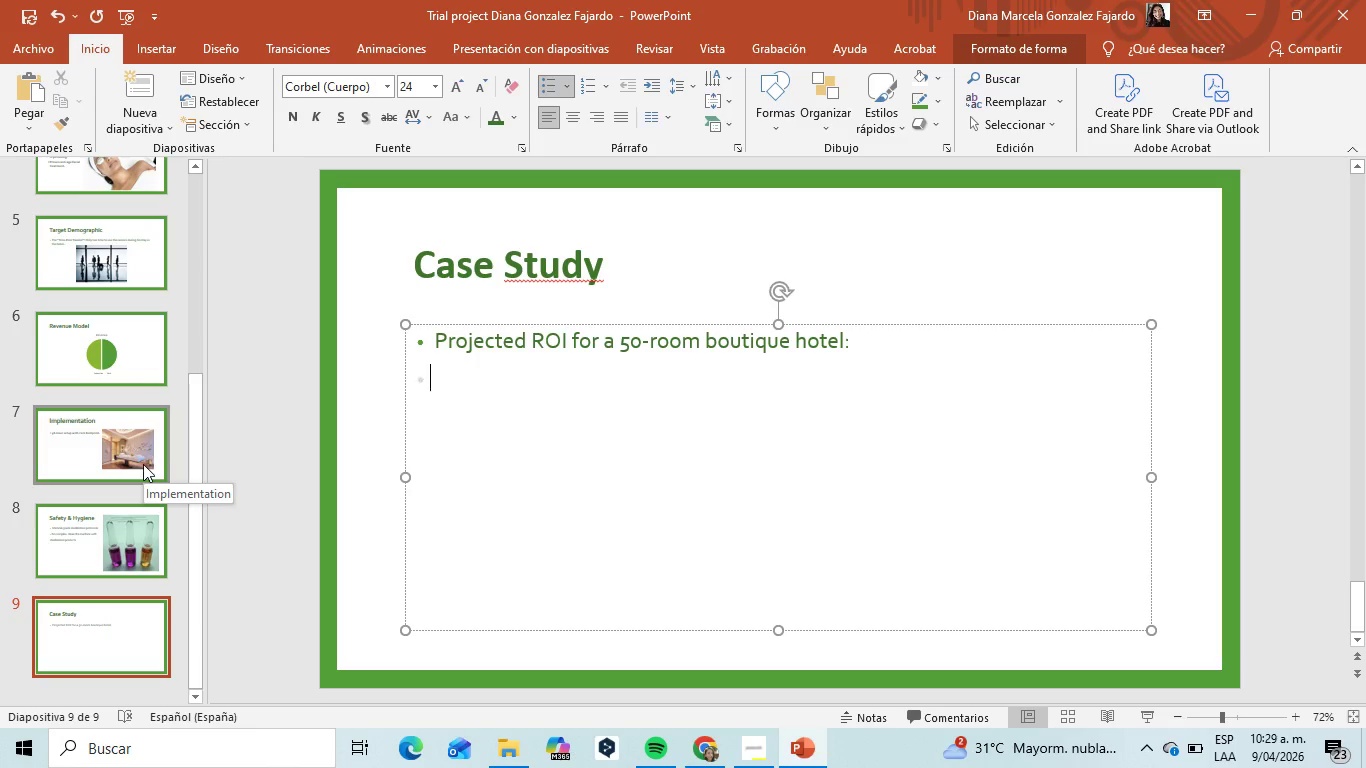 
wait(6.92)
 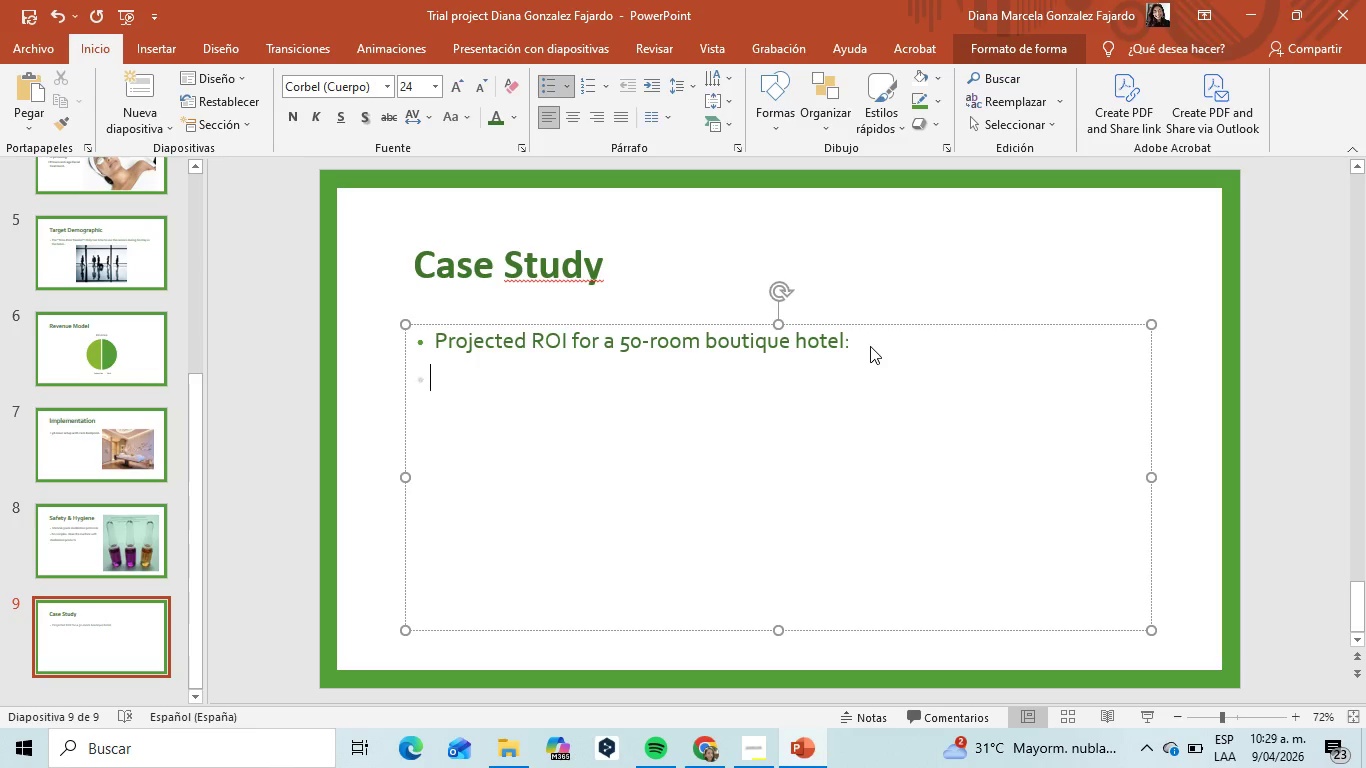 
scroll: coordinate [143, 464], scroll_direction: up, amount: 7.0
 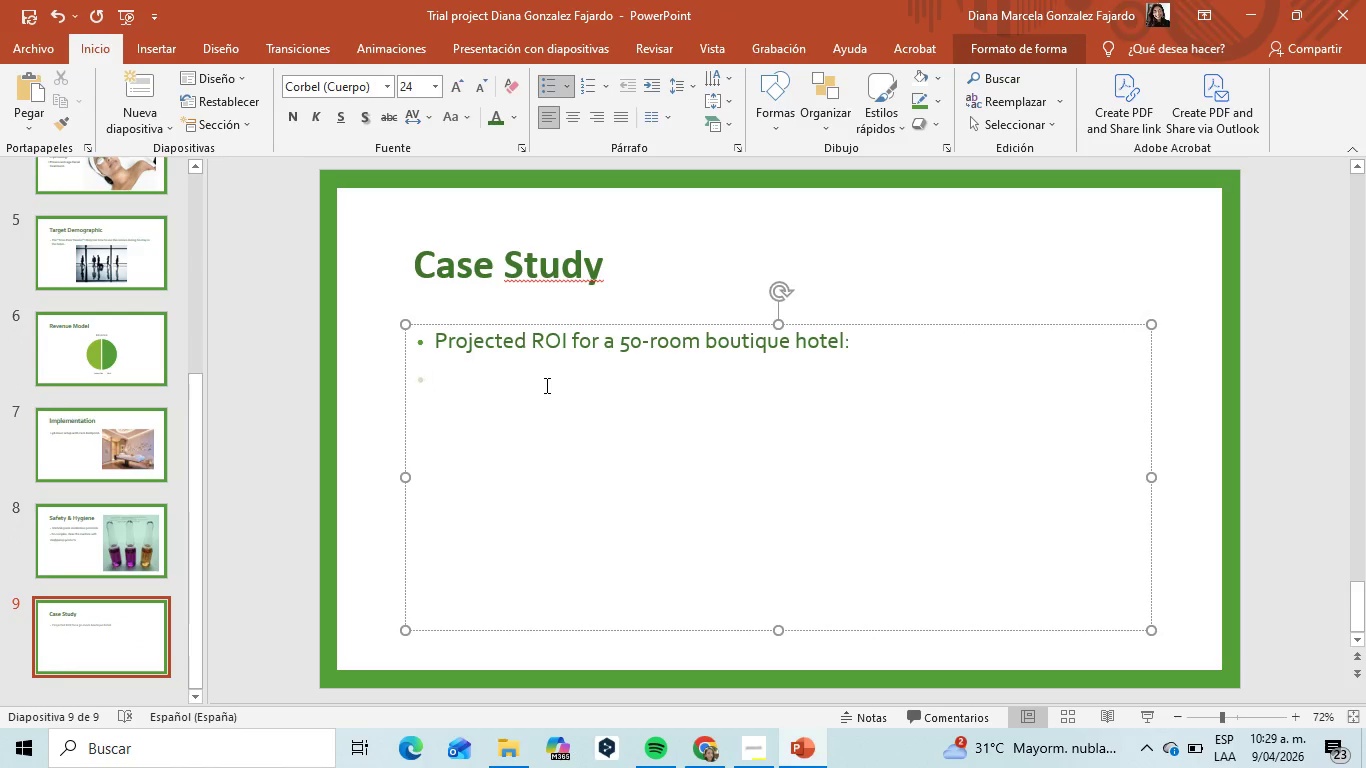 
wait(6.22)
 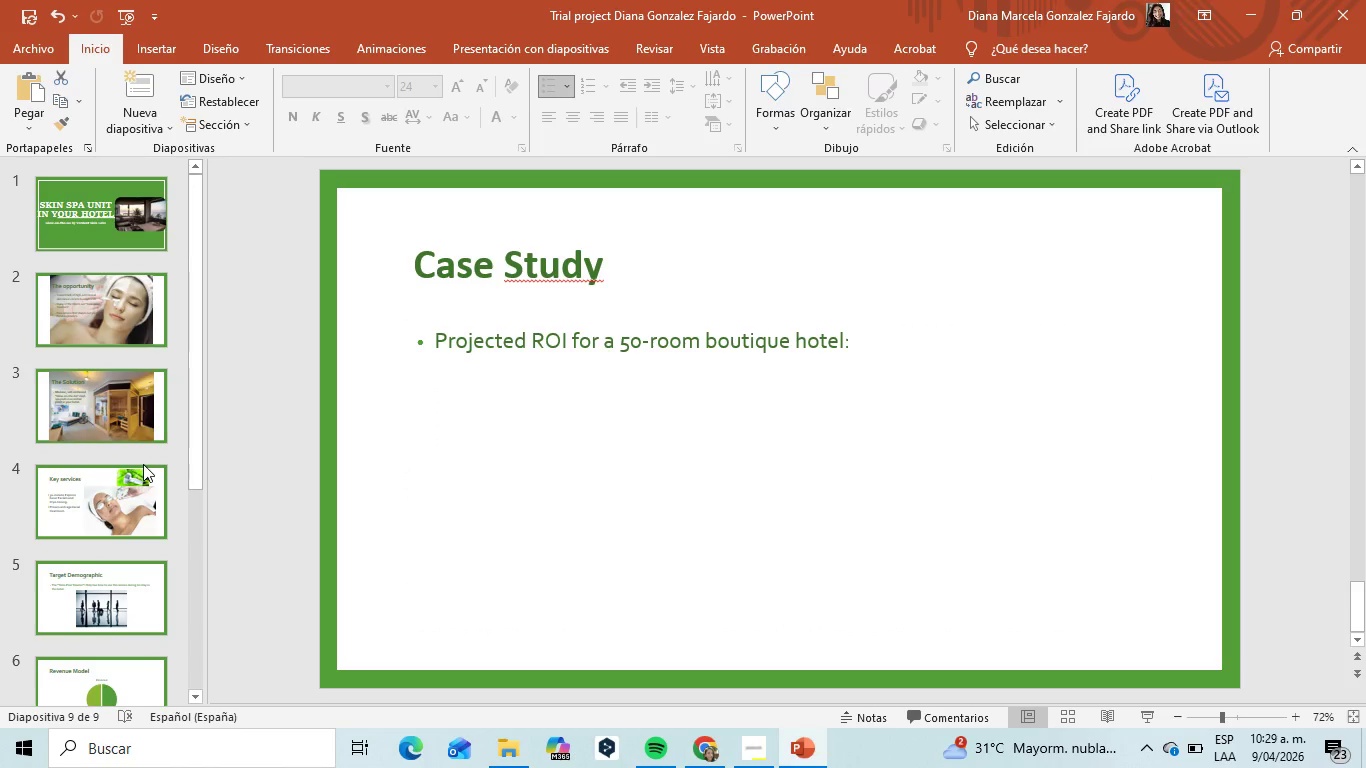 
left_click([130, 352])
 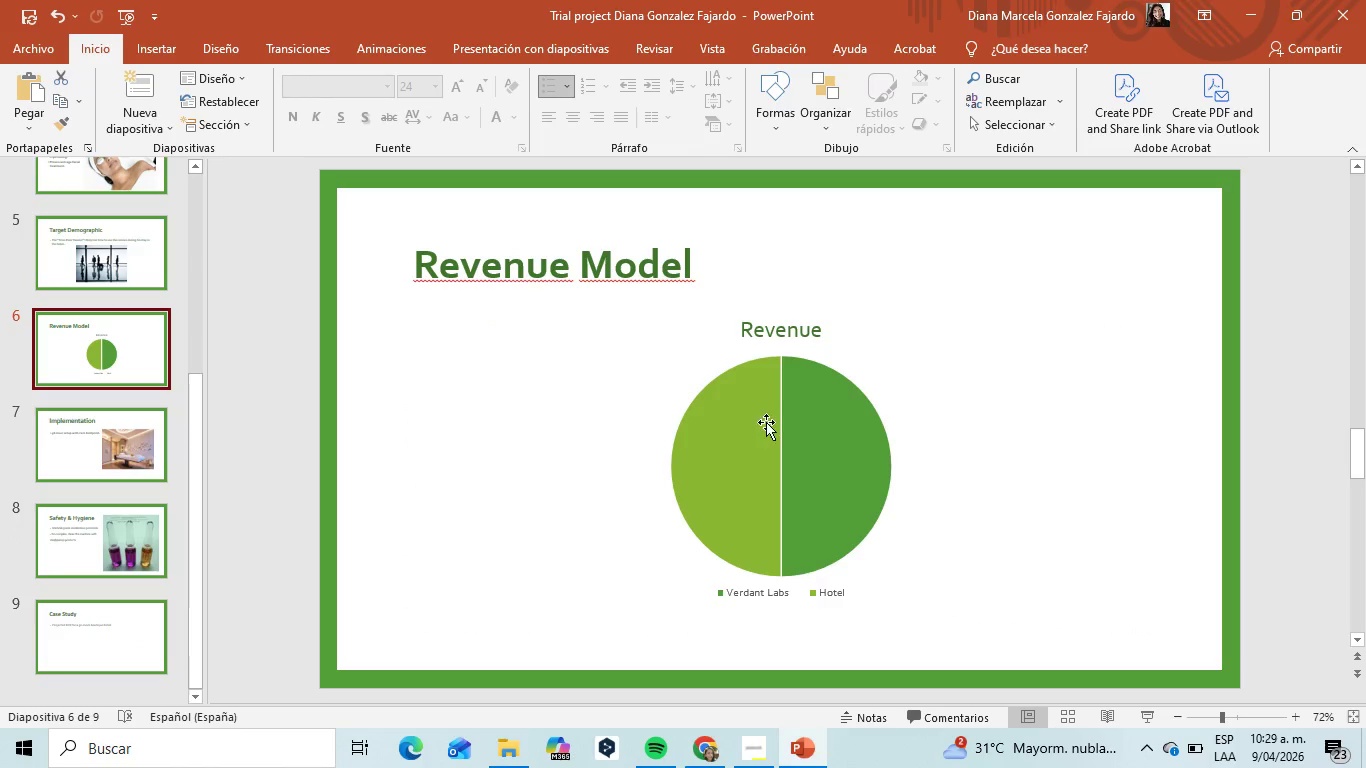 
left_click([766, 422])
 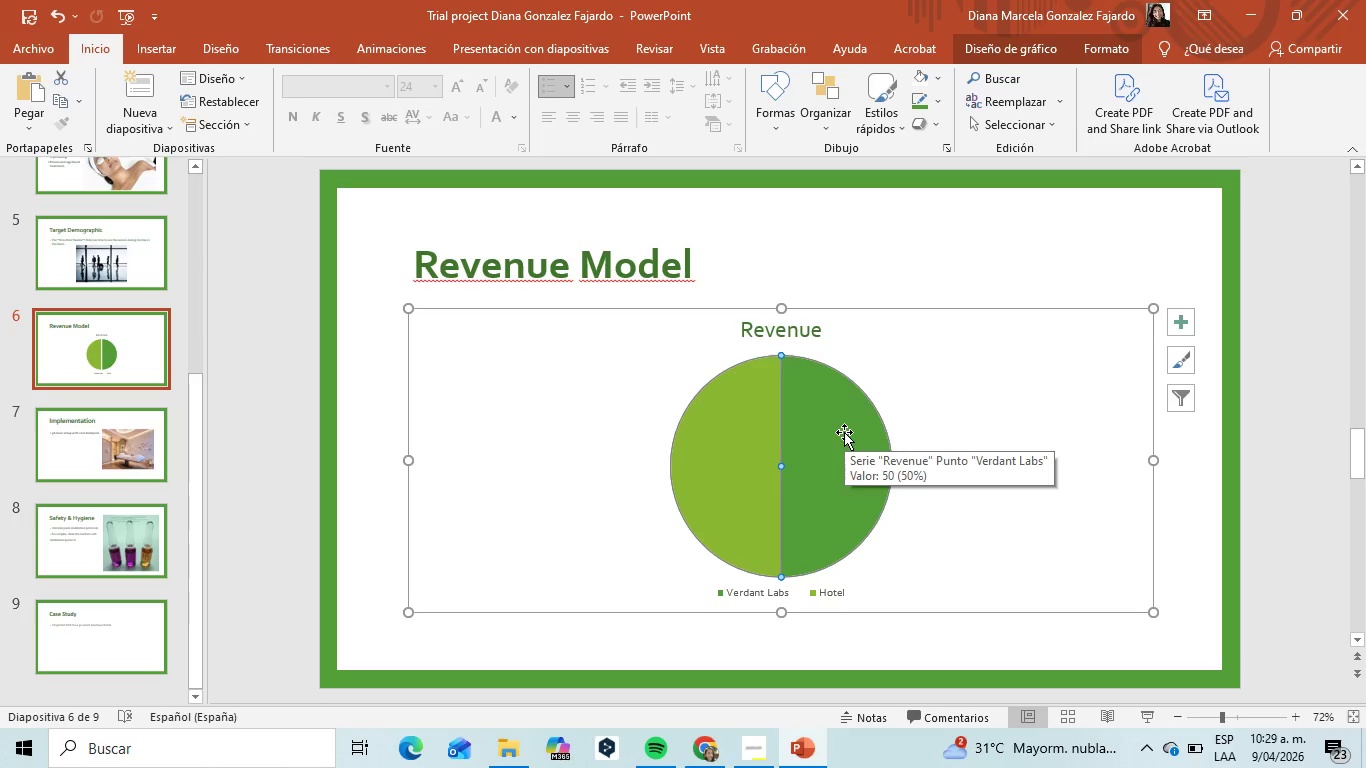 
key(Control+C)
 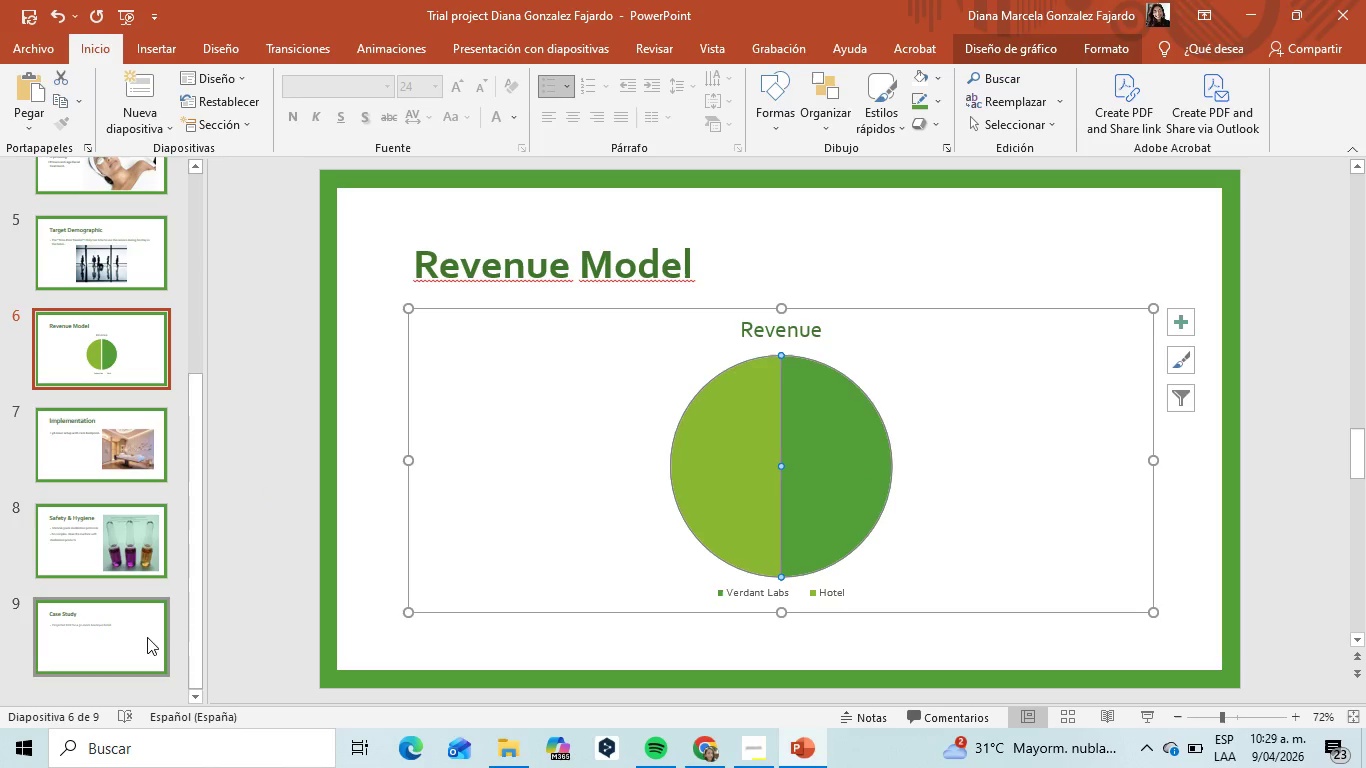 
left_click([146, 639])
 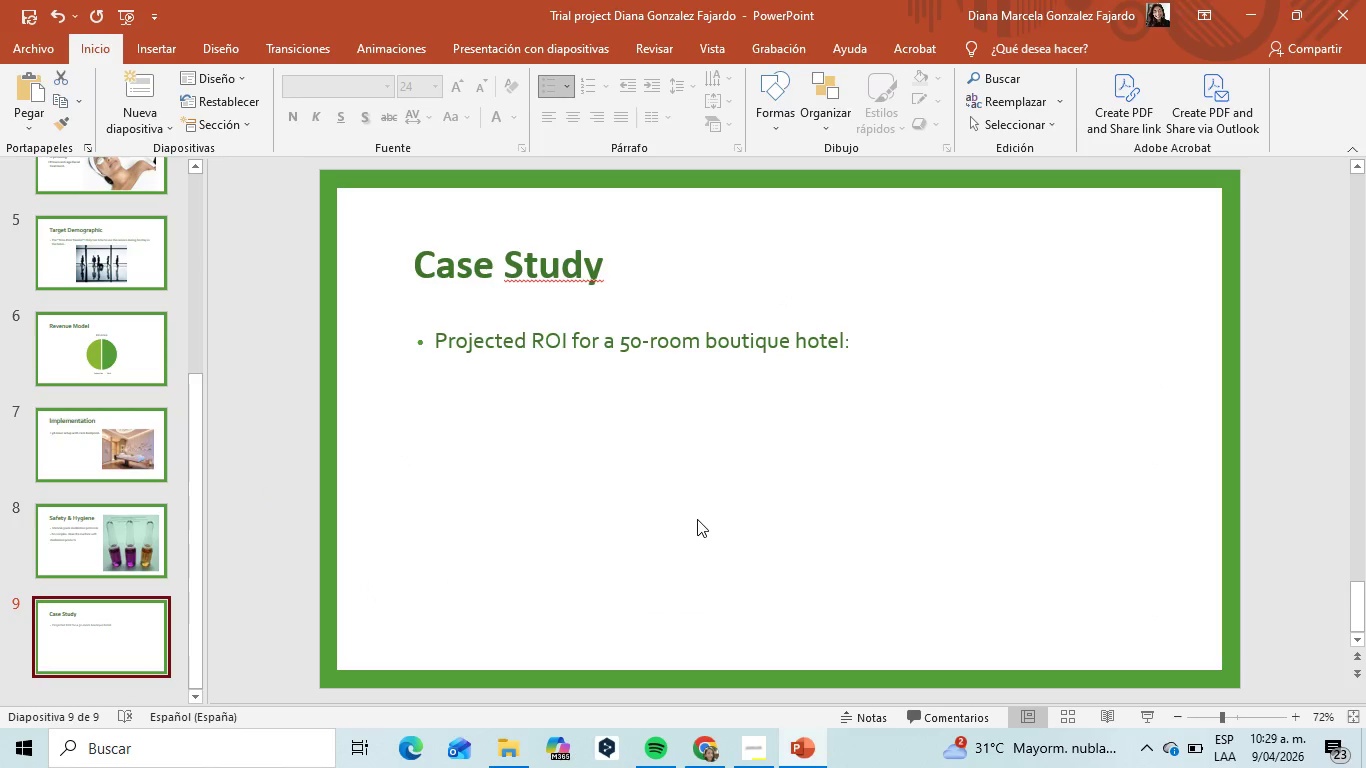 
left_click([697, 518])
 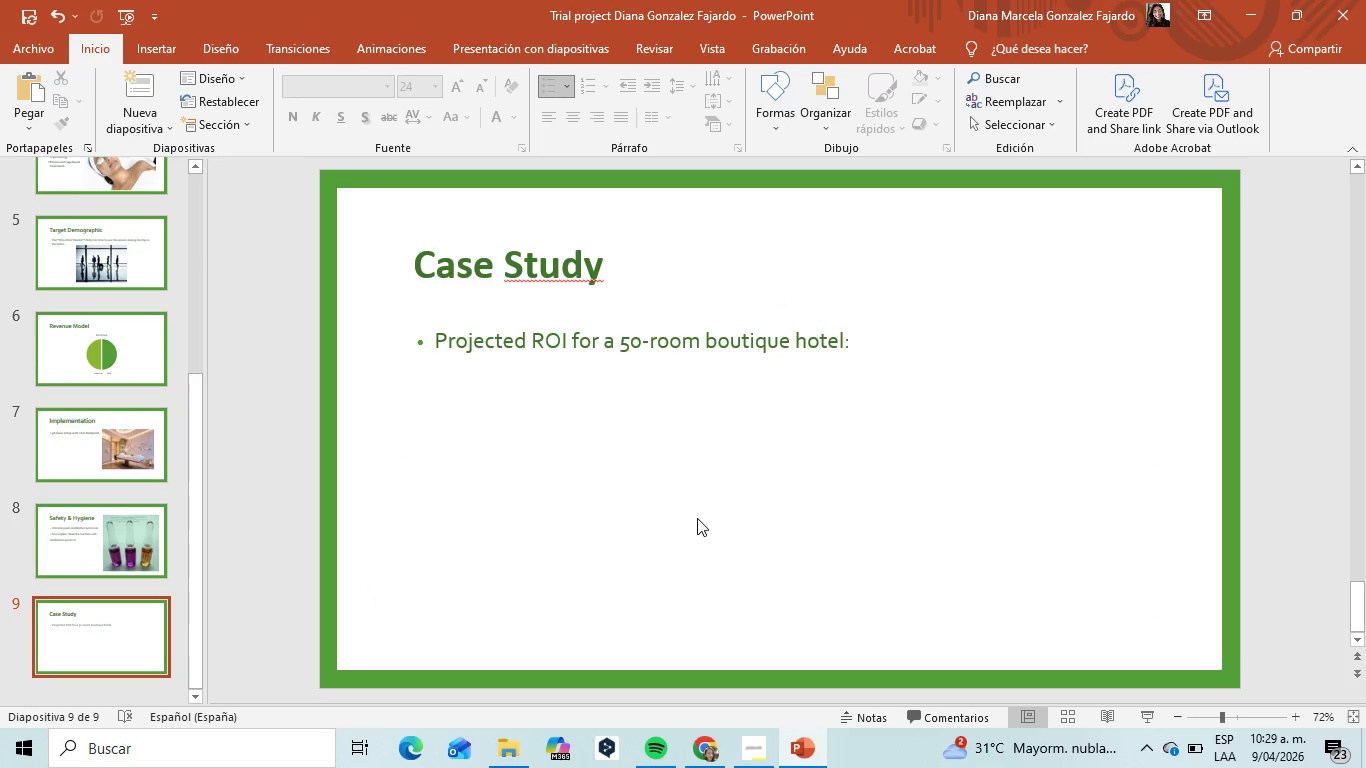 
key(Control+V)
 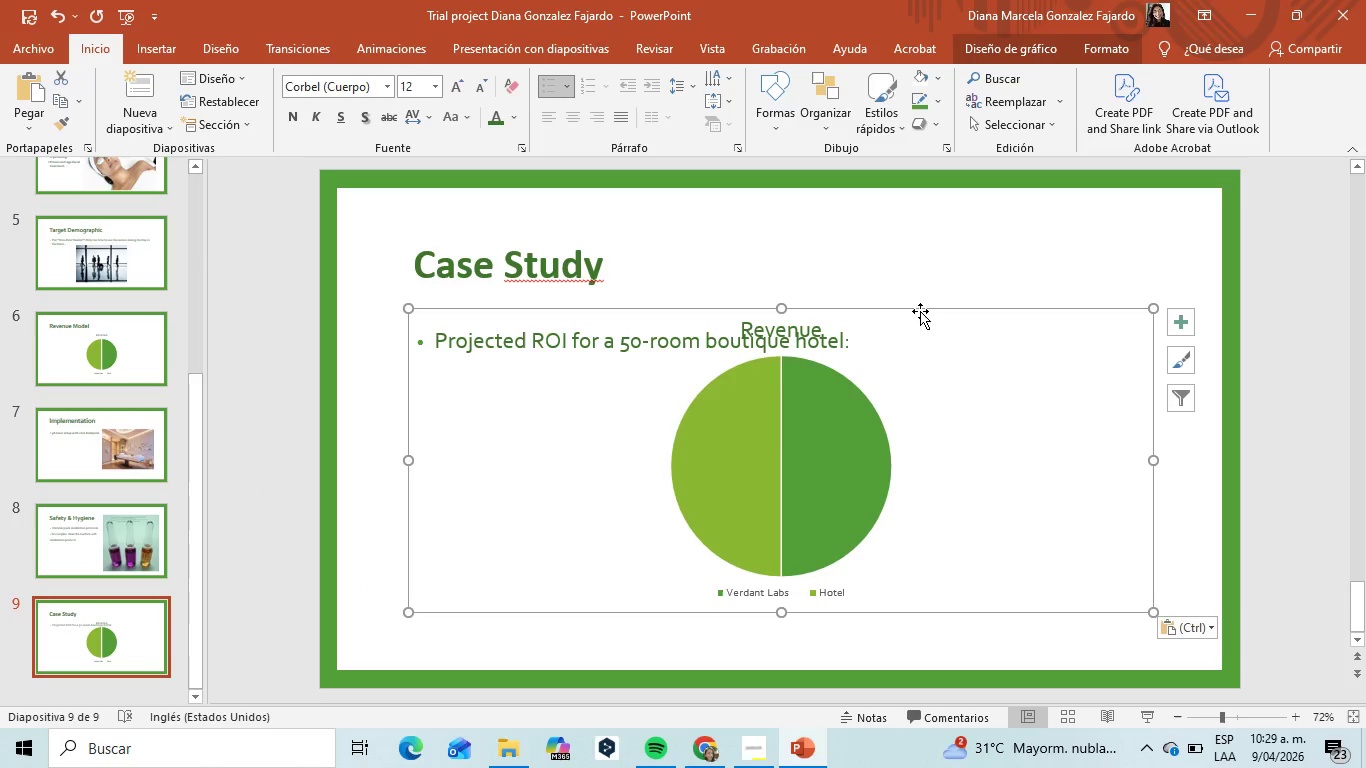 
left_click_drag(start_coordinate=[920, 311], to_coordinate=[912, 359])
 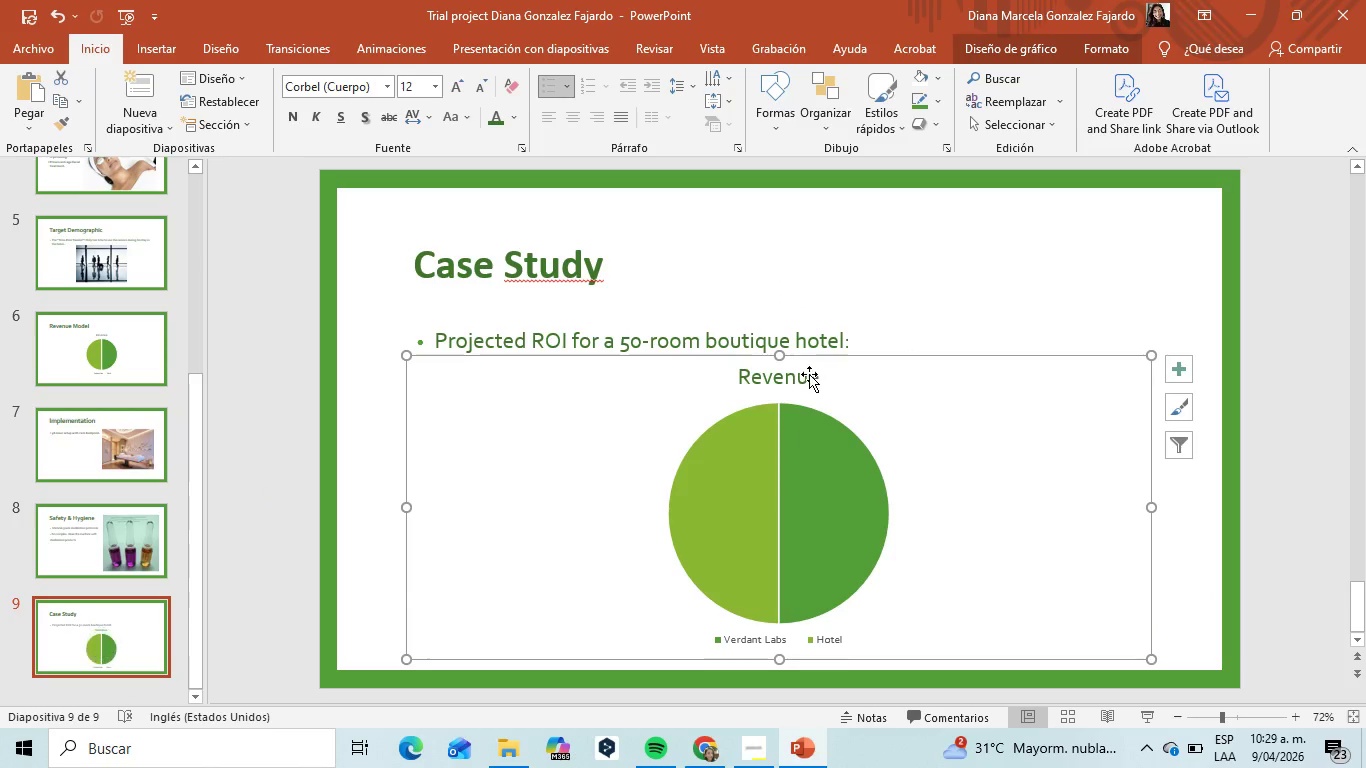 
left_click([809, 374])
 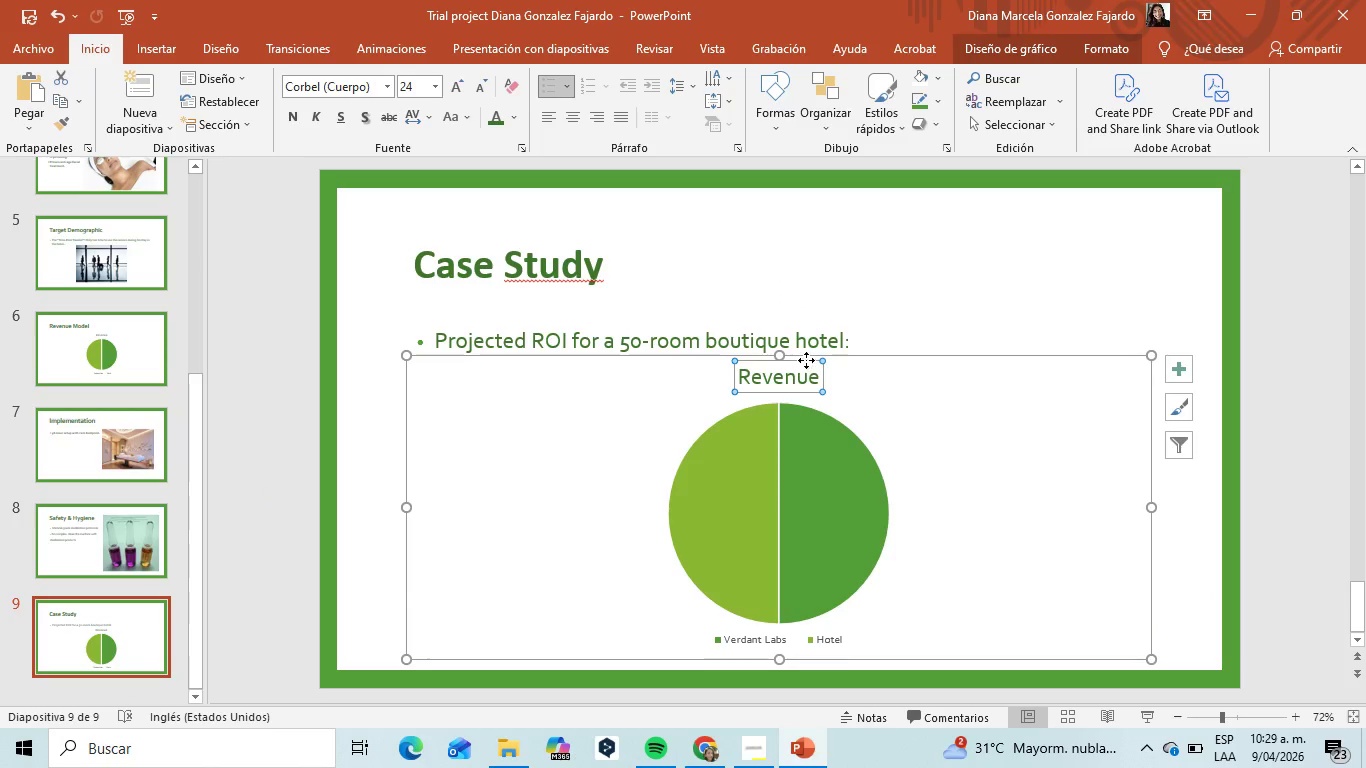 
left_click([806, 360])
 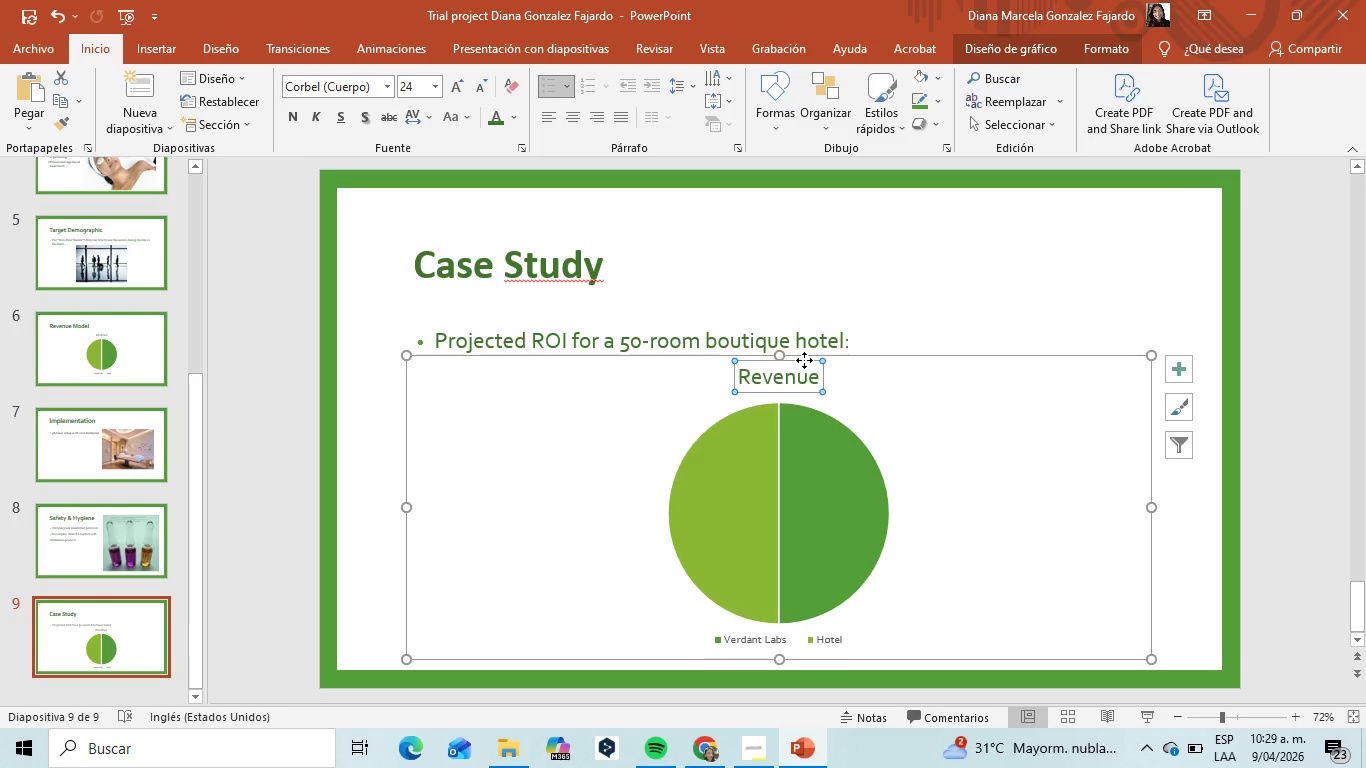 
left_click([803, 360])
 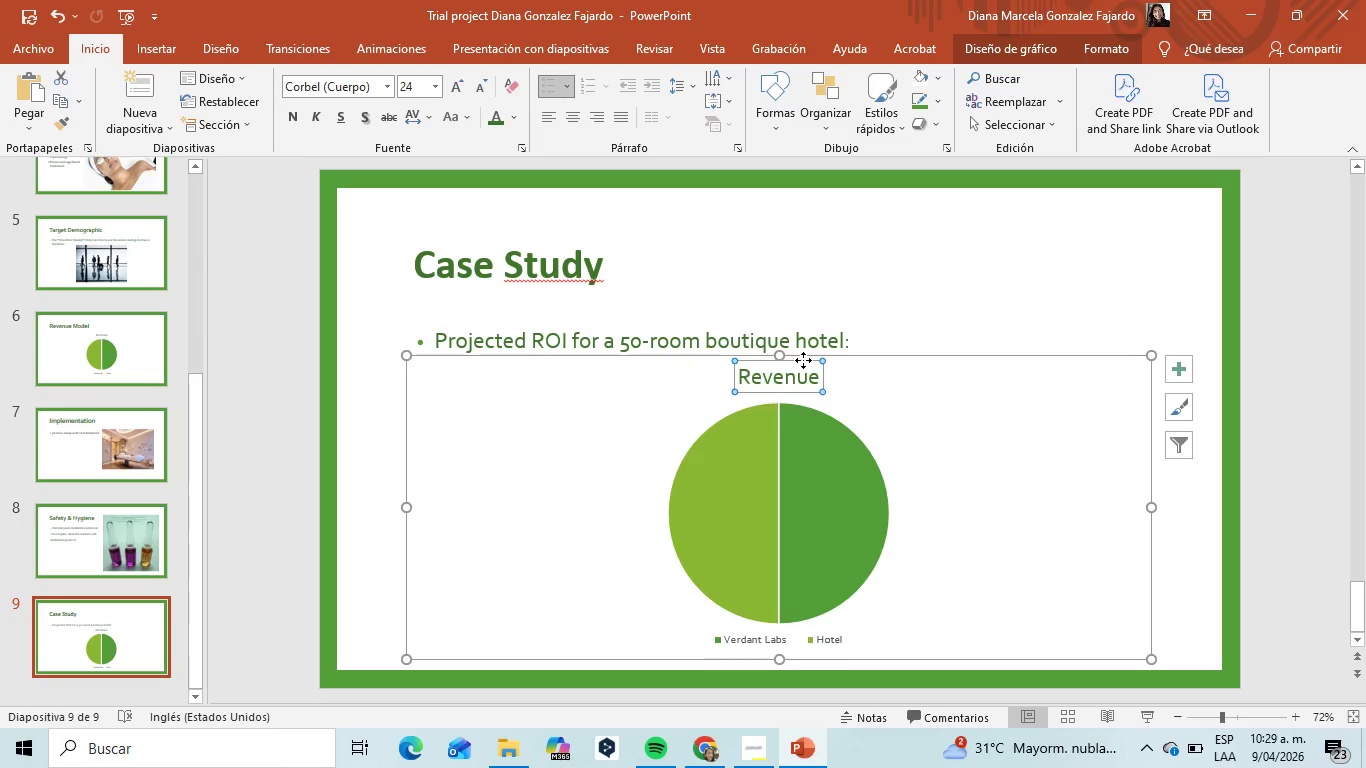 
key(Backspace)
 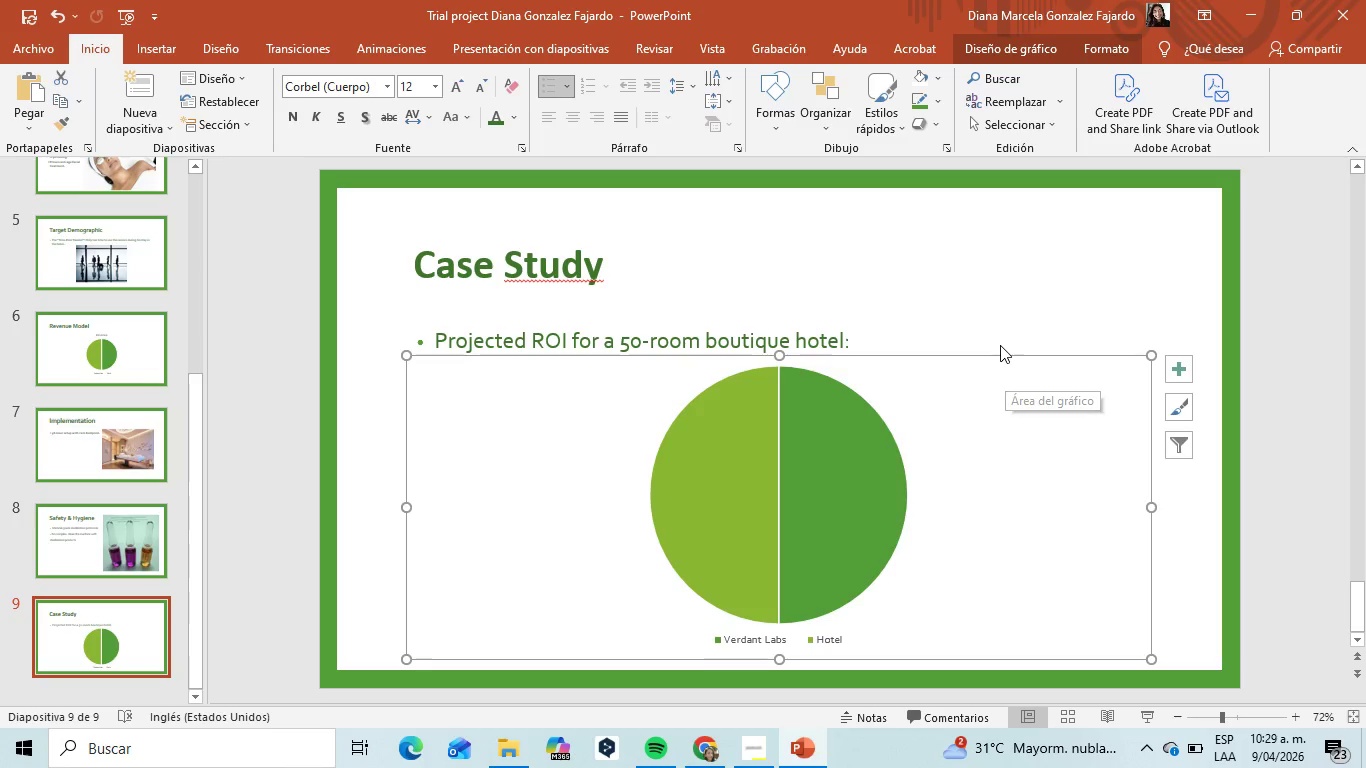 
left_click_drag(start_coordinate=[982, 355], to_coordinate=[982, 361])
 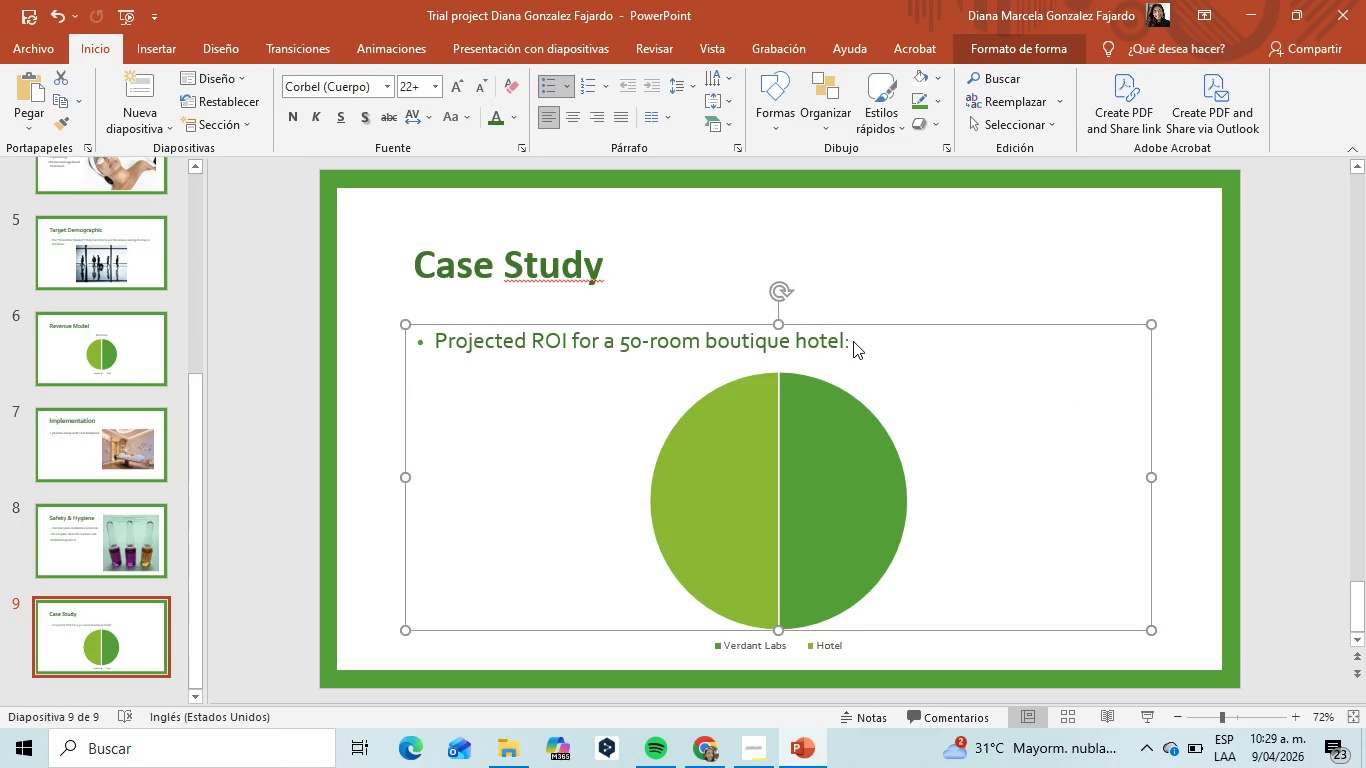 
left_click([847, 341])
 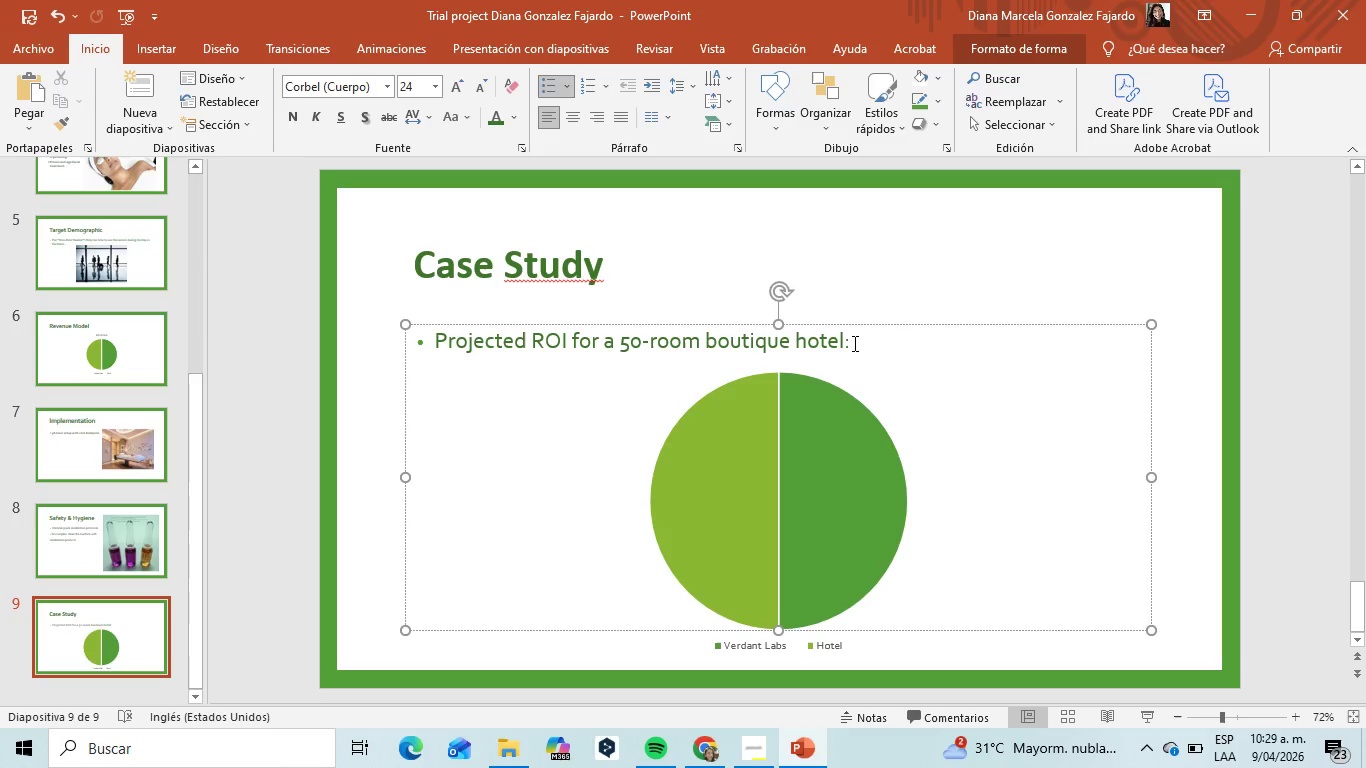 
left_click([853, 343])
 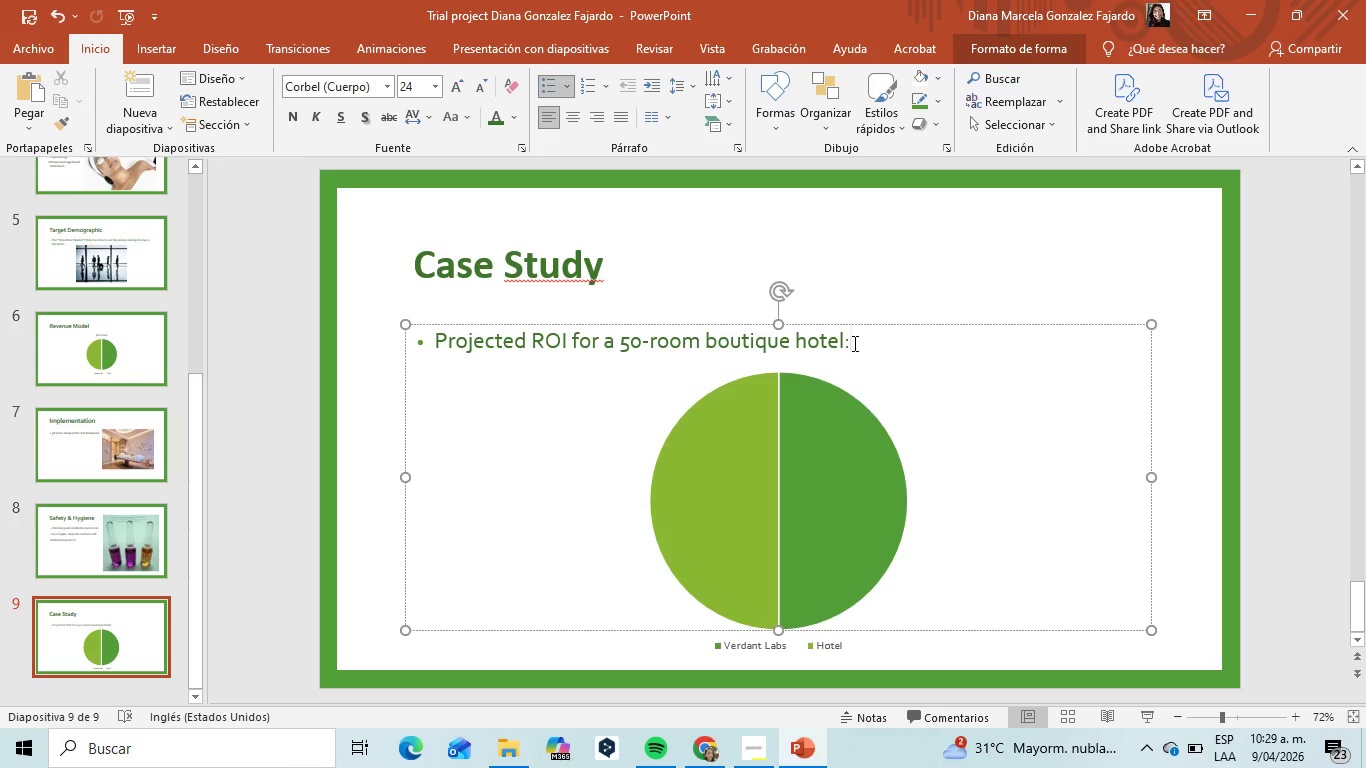 
key(Space)
 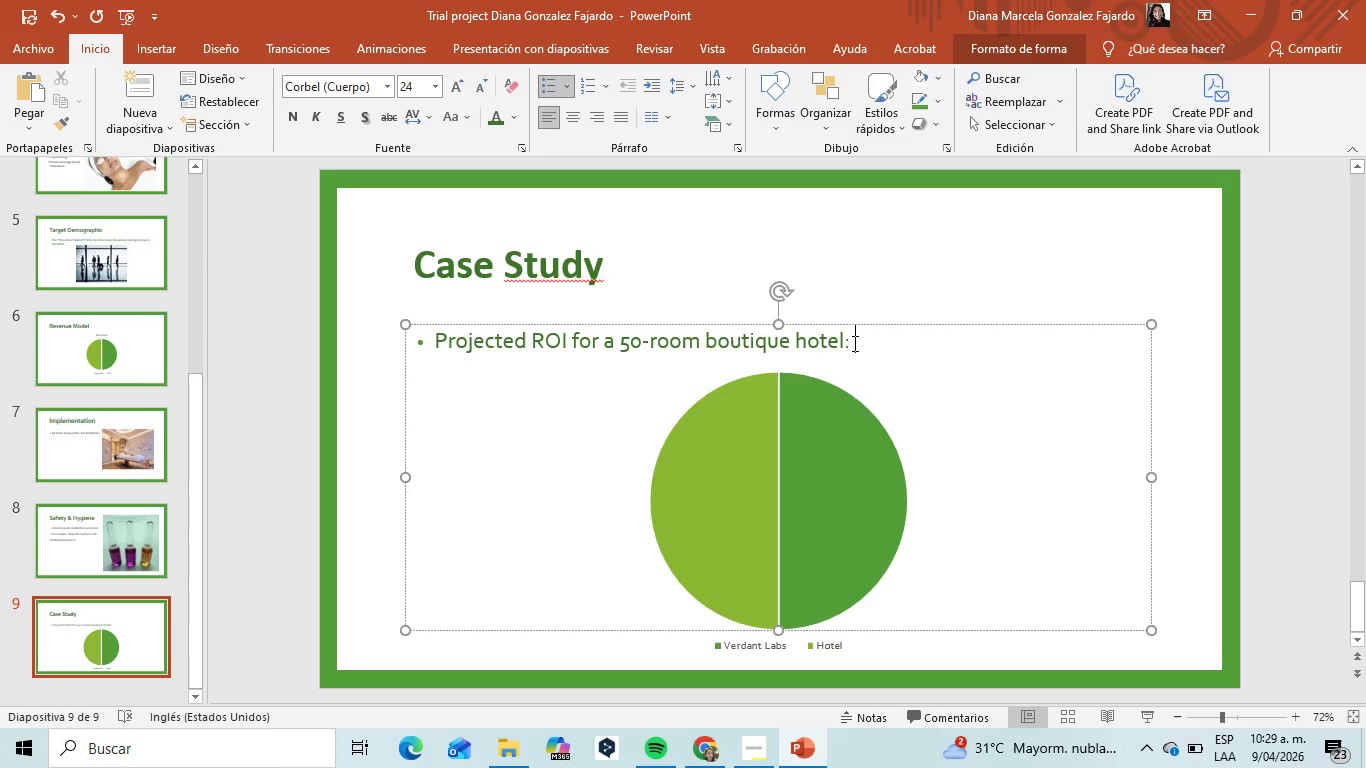 
scroll: coordinate [91, 555], scroll_direction: down, amount: 5.0
 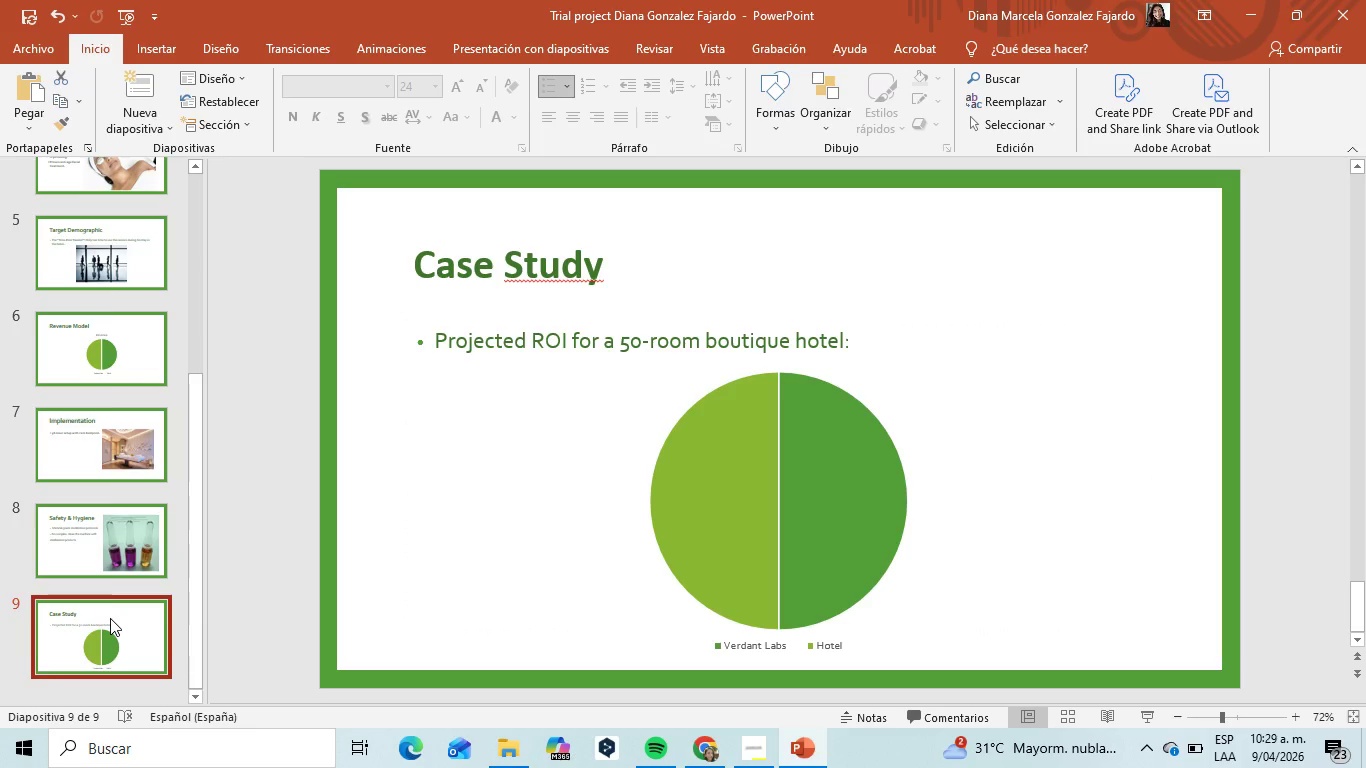 
right_click([110, 618])
 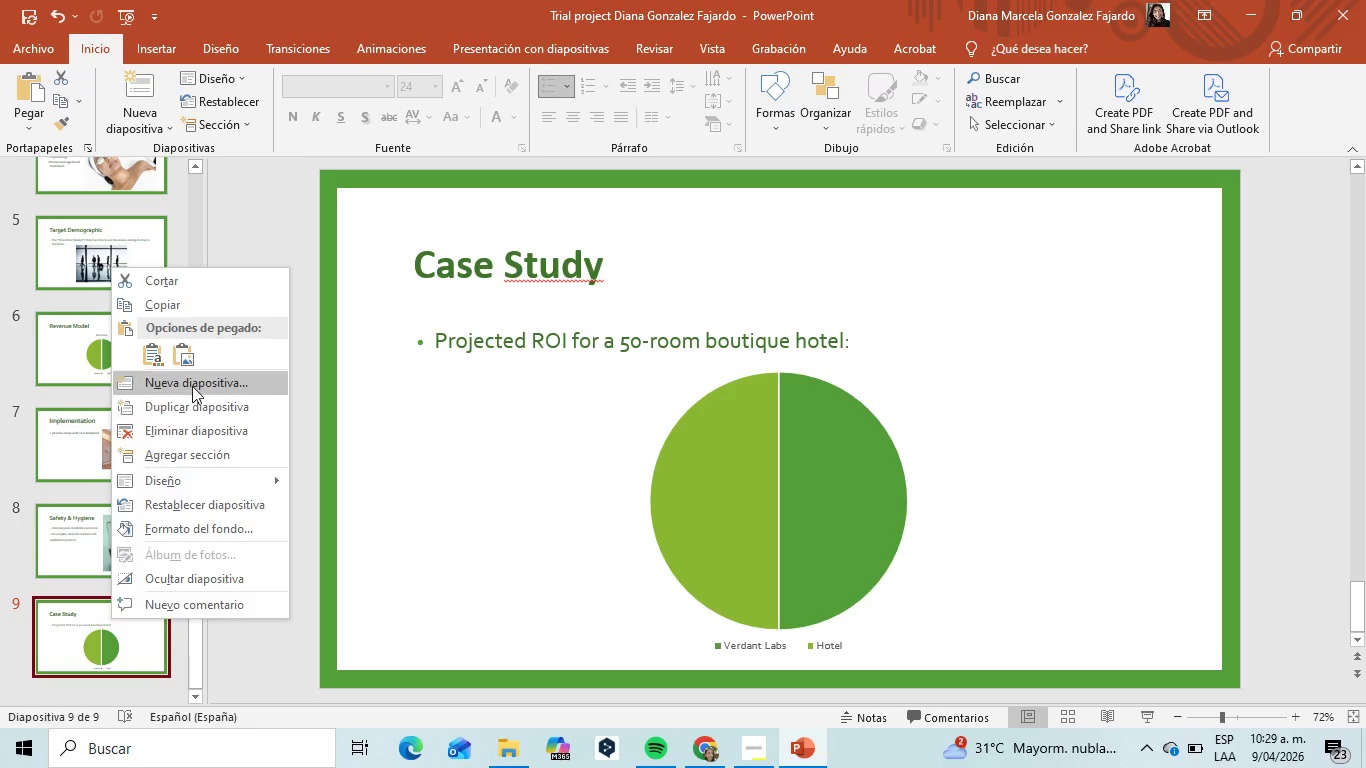 
left_click([192, 385])
 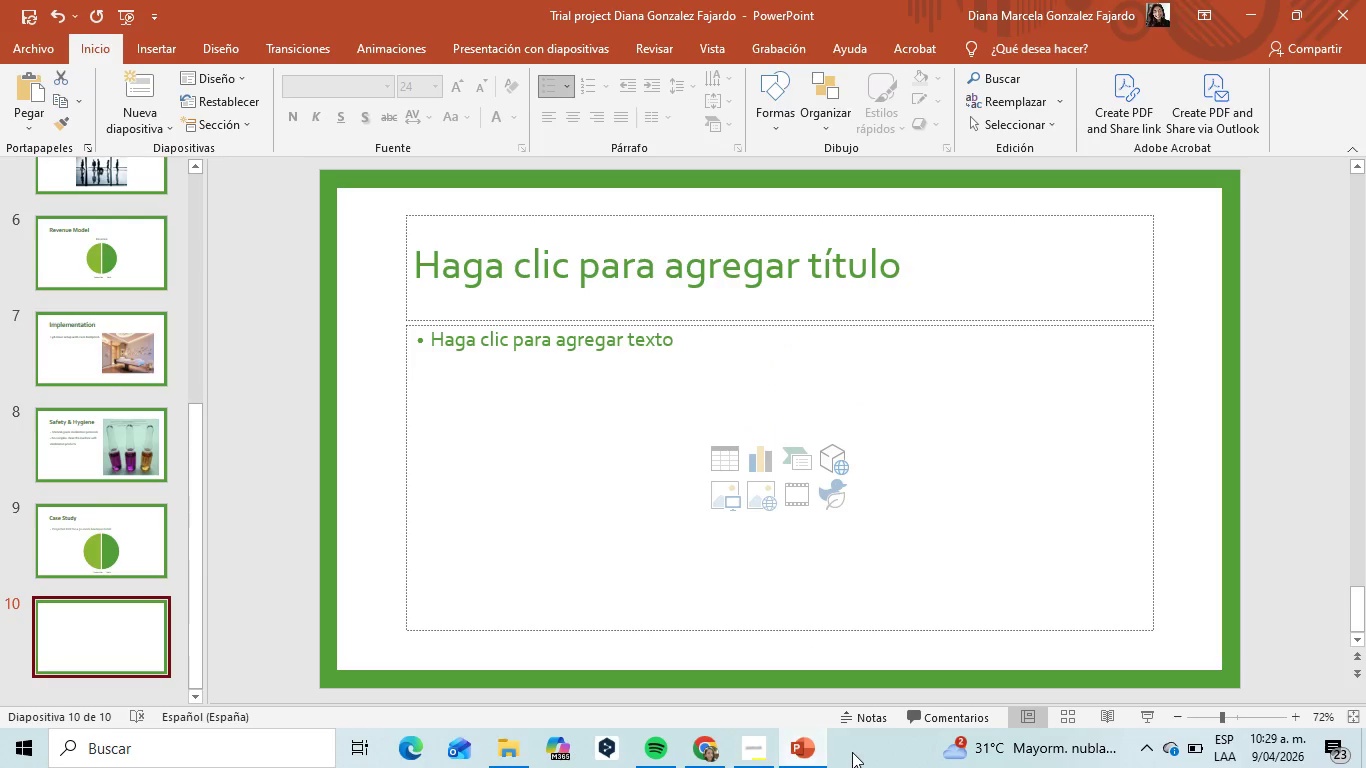 
left_click([800, 754])
 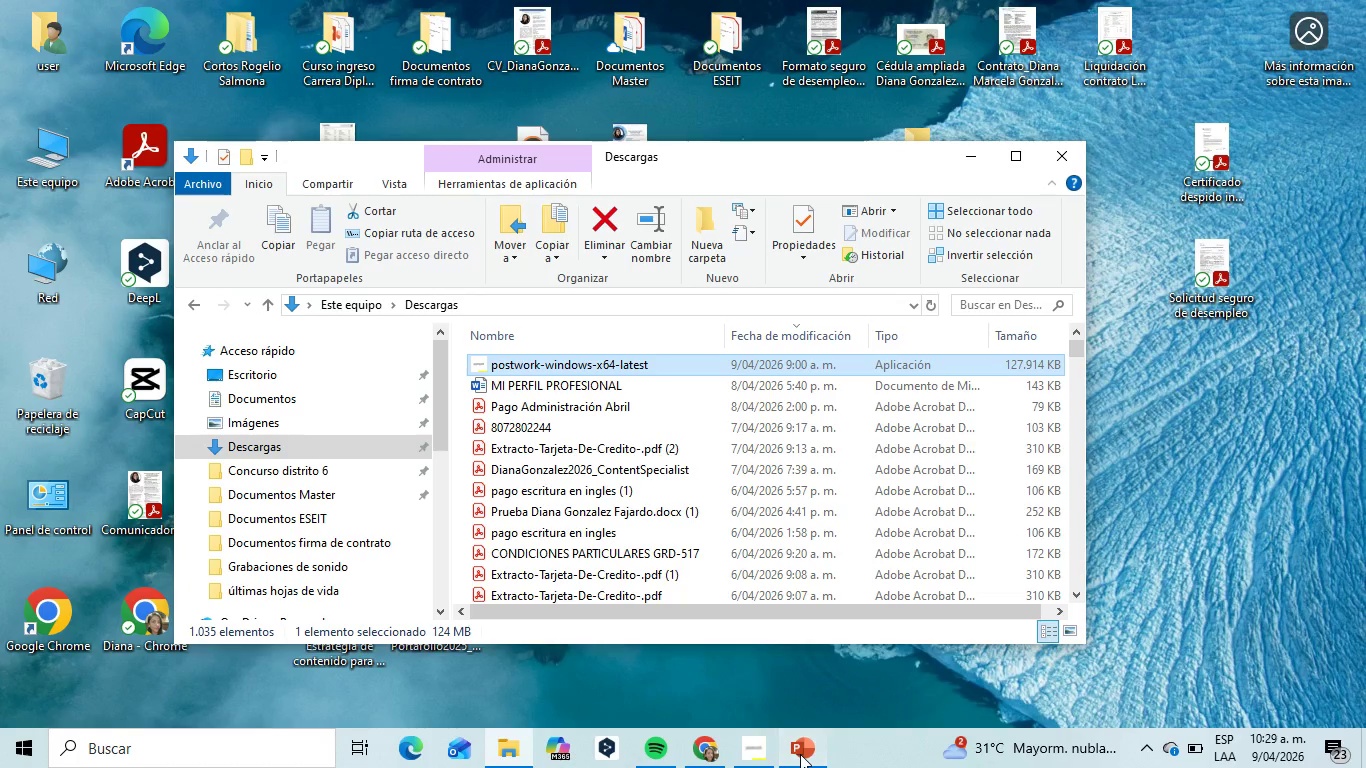 
left_click([800, 754])